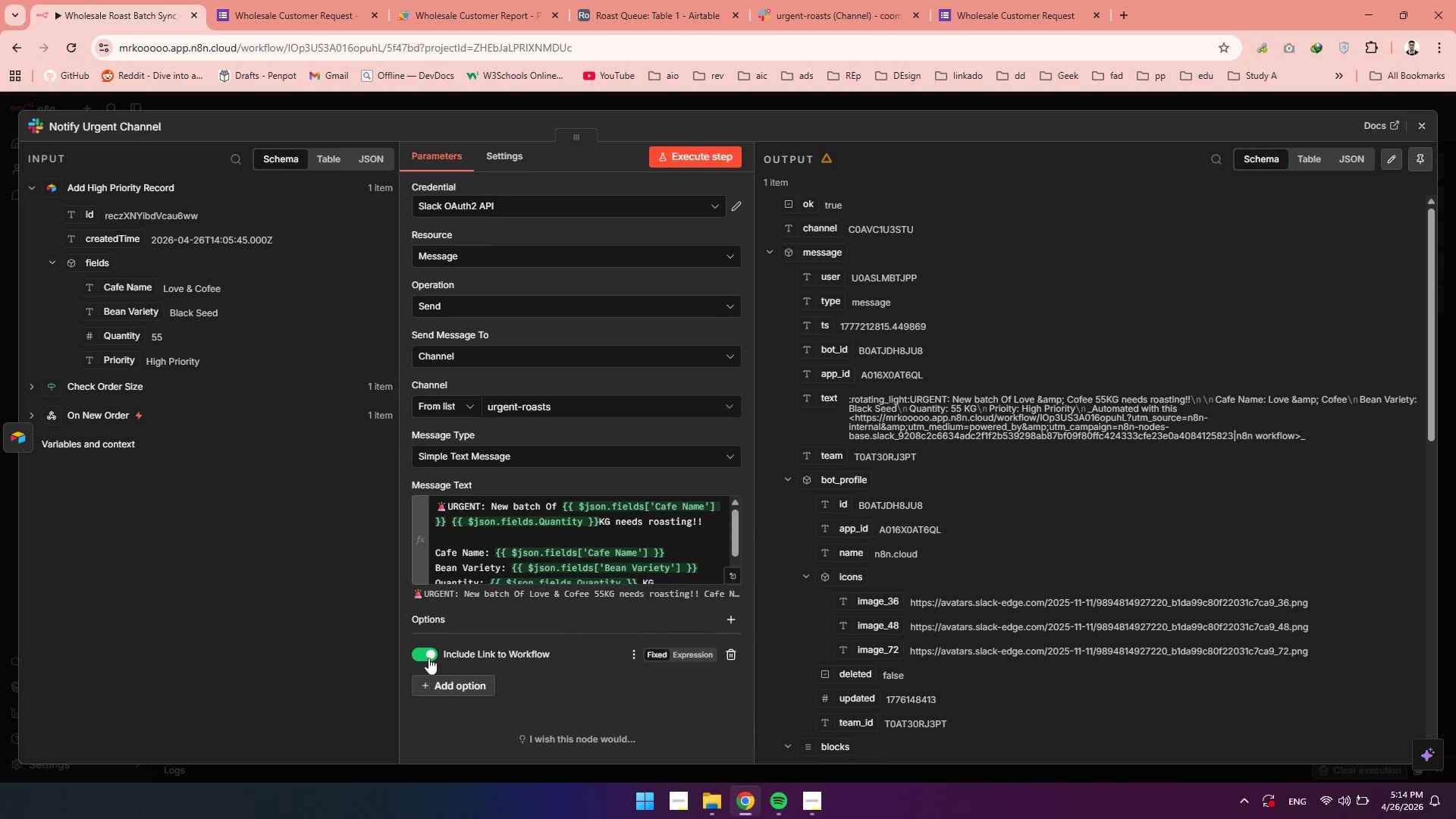 
left_click([425, 657])
 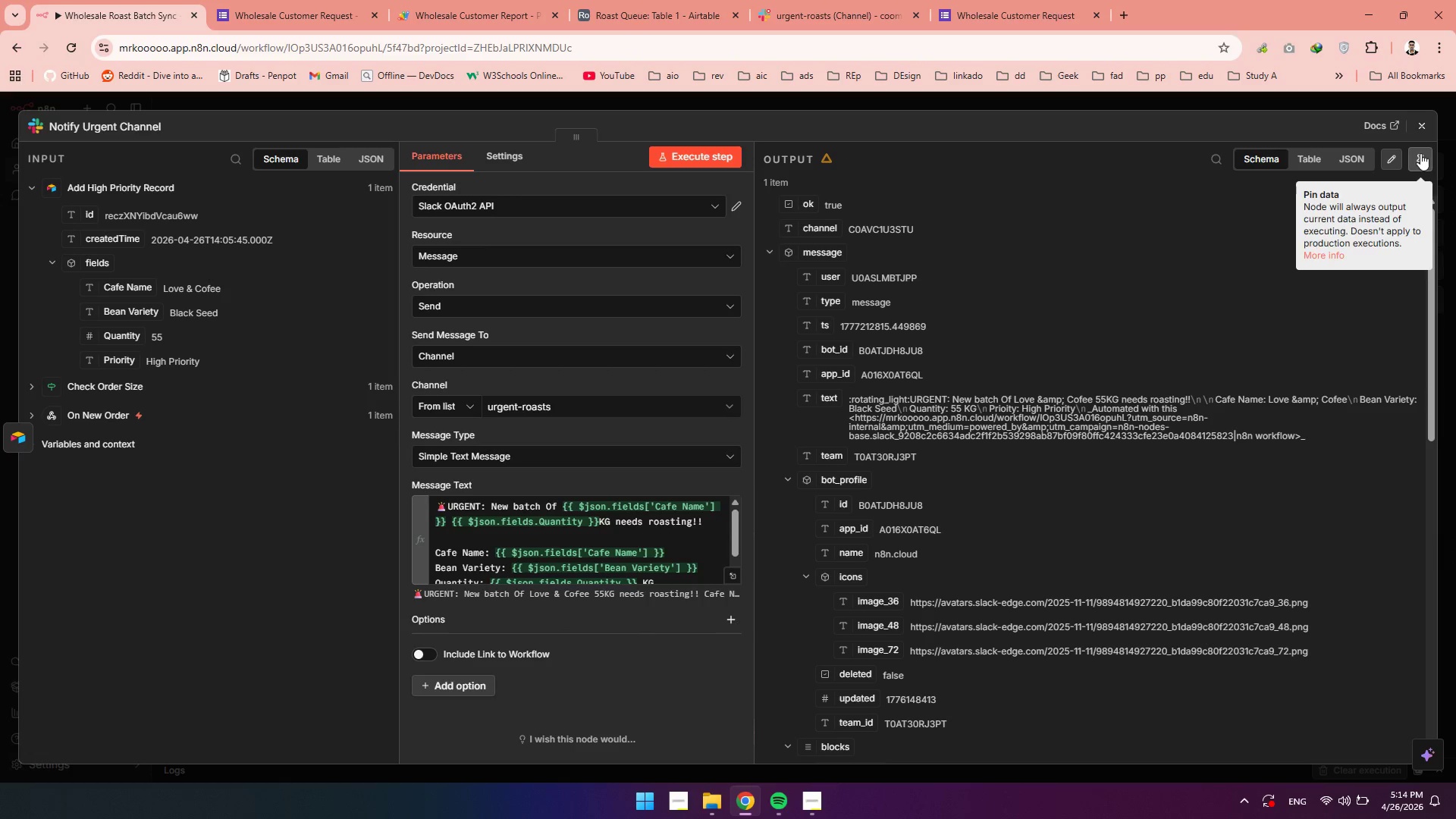 
left_click([1419, 124])
 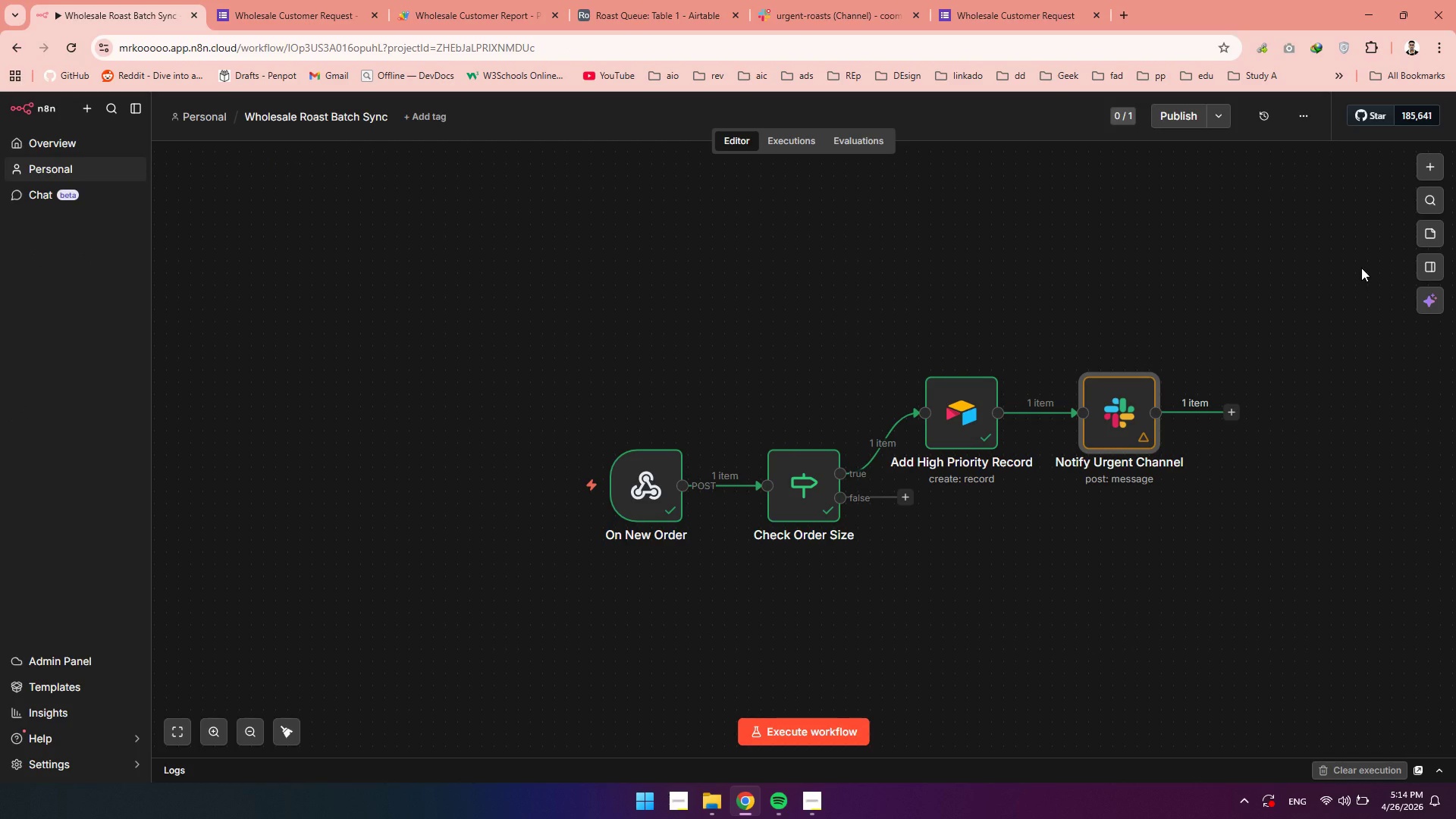 
wait(9.75)
 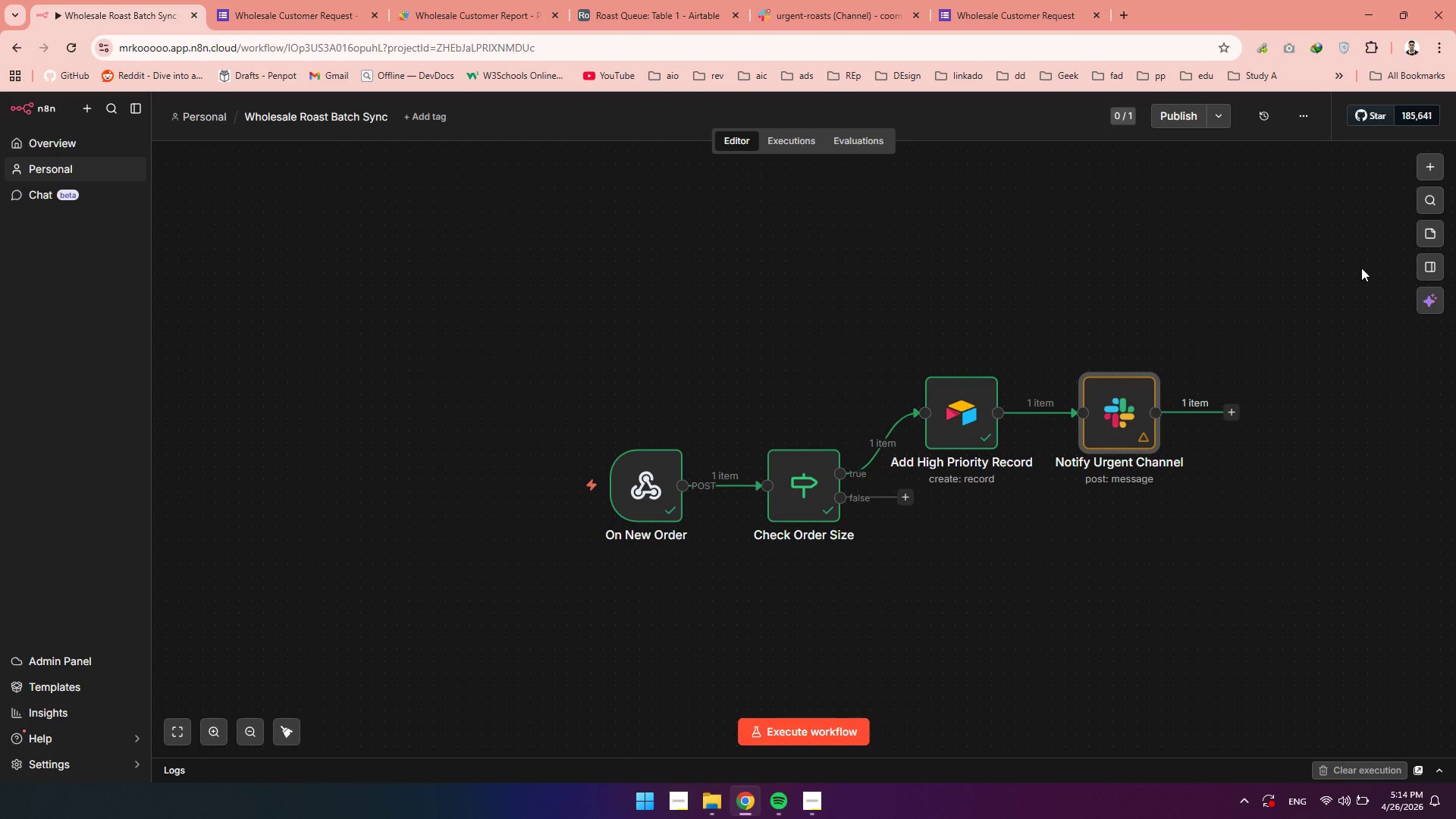 
left_click([1075, 359])
 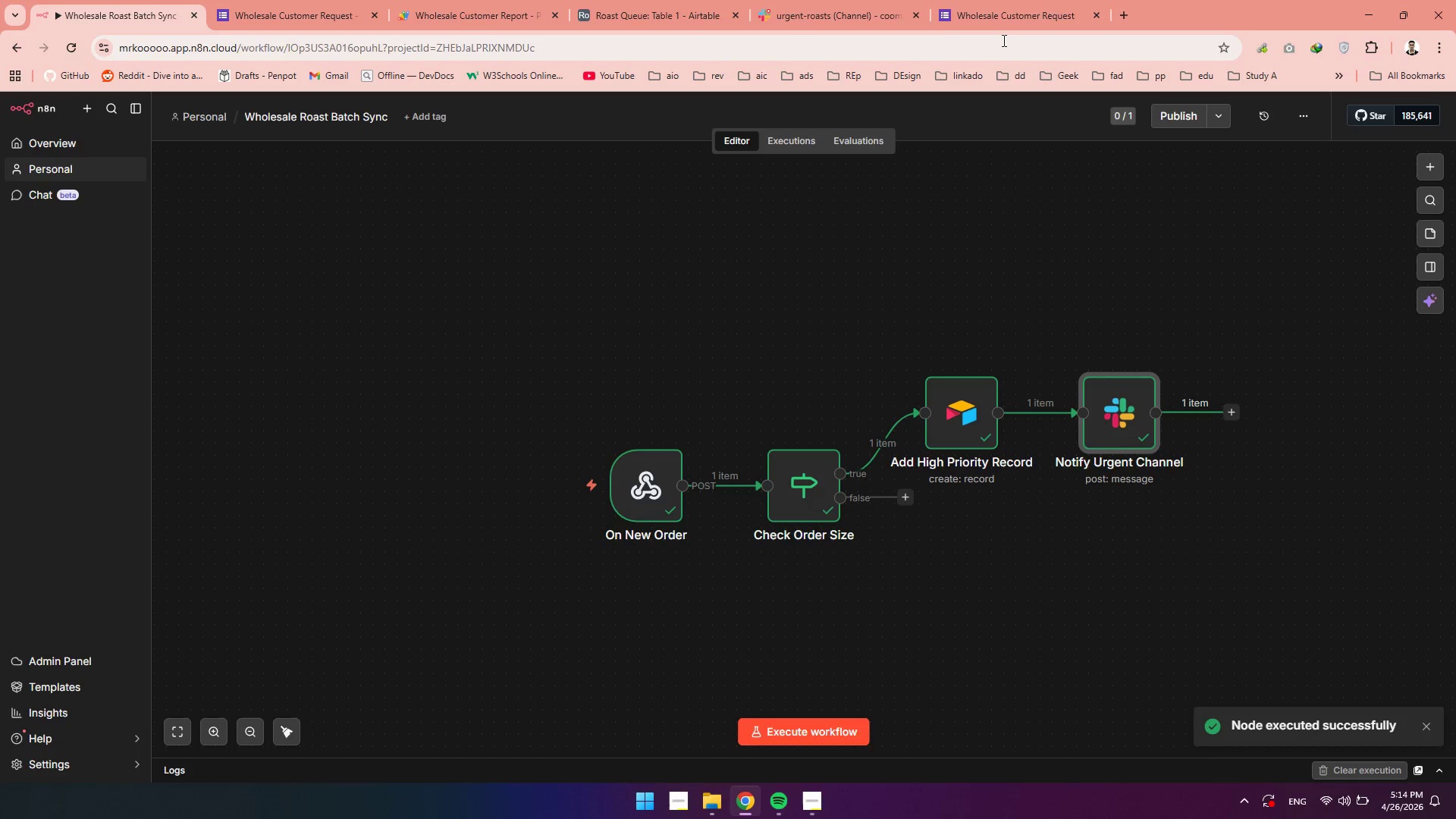 
left_click([778, 16])
 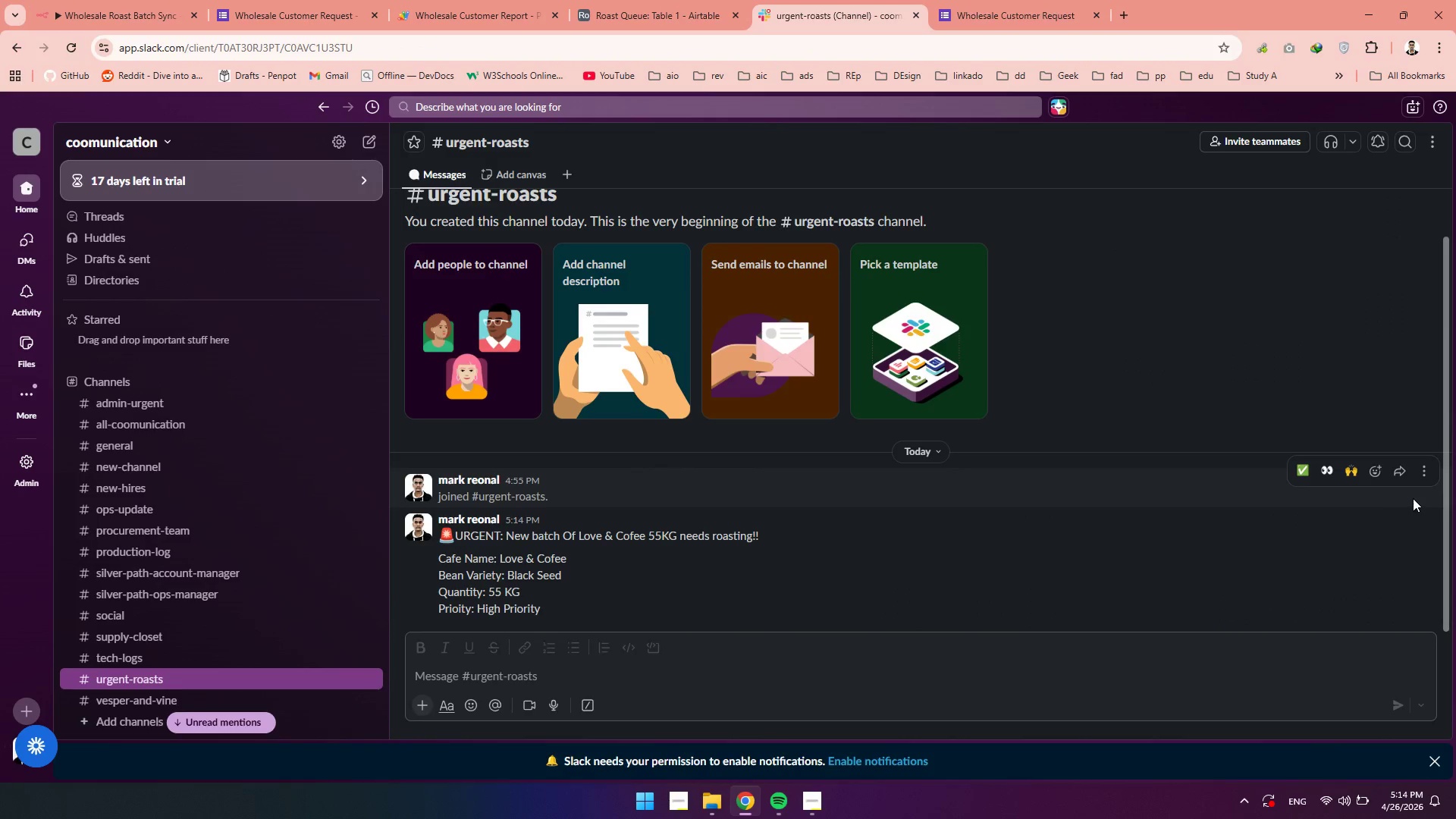 
left_click([1420, 476])
 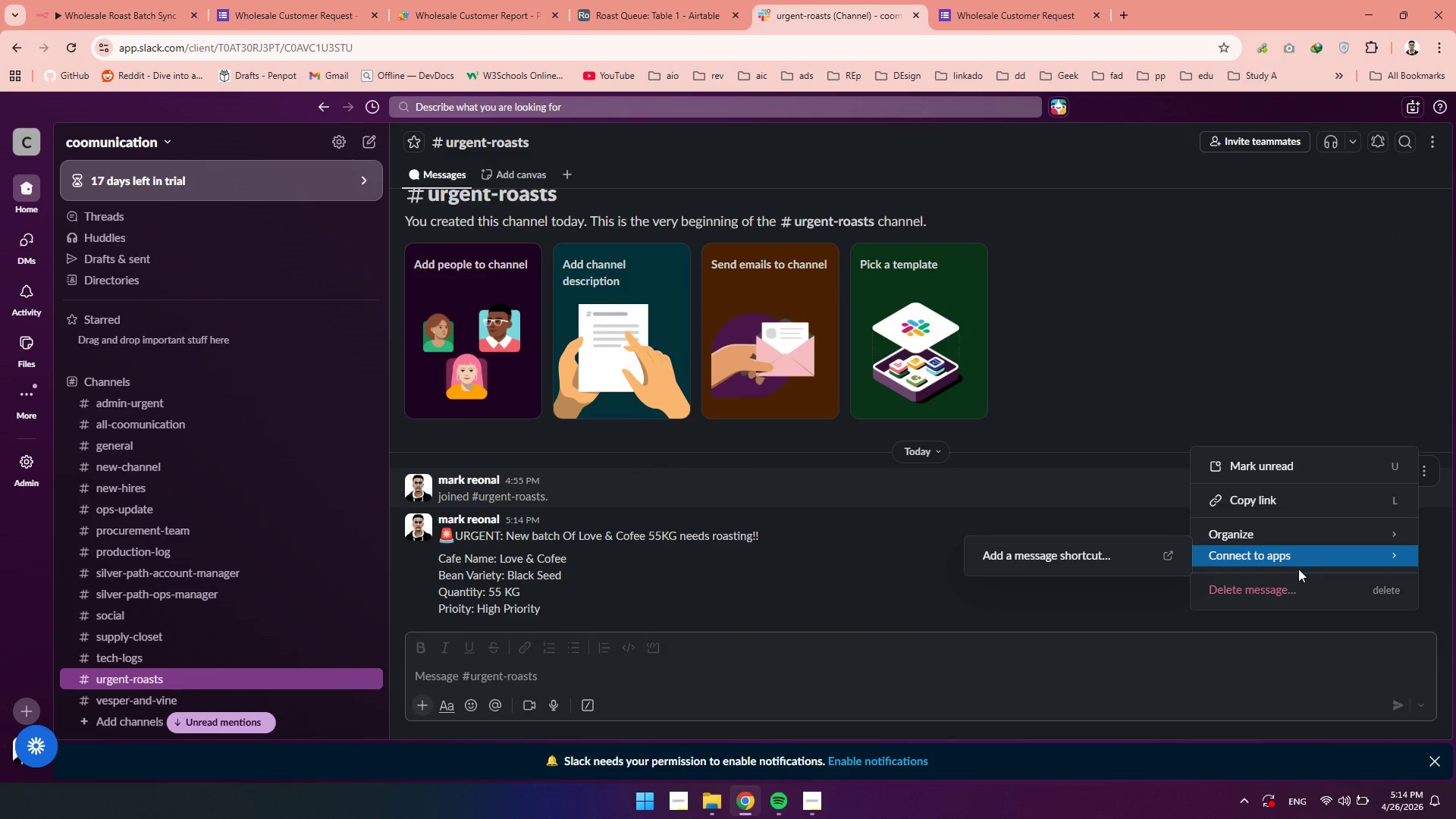 
left_click([1270, 579])
 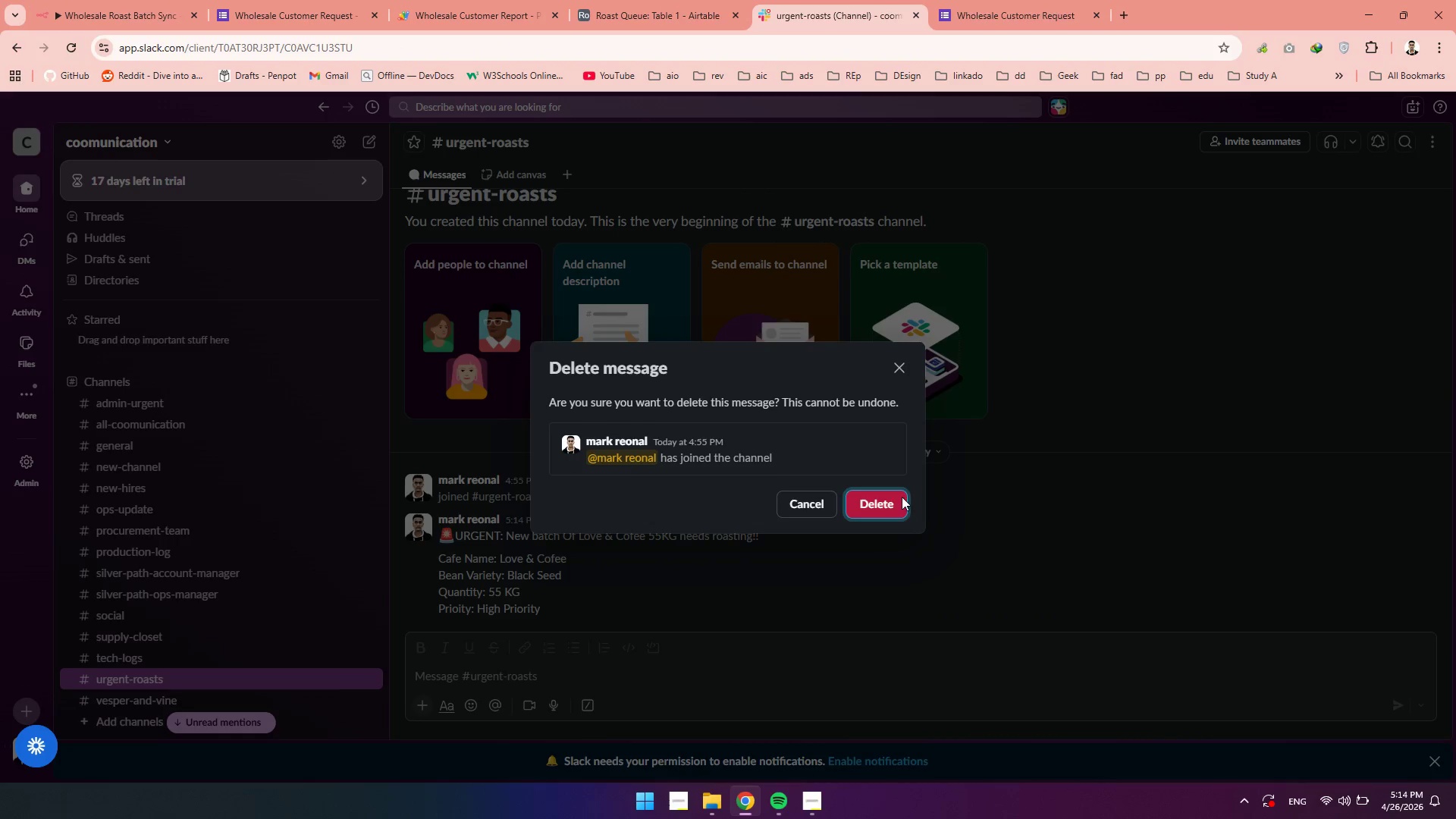 
left_click([895, 497])
 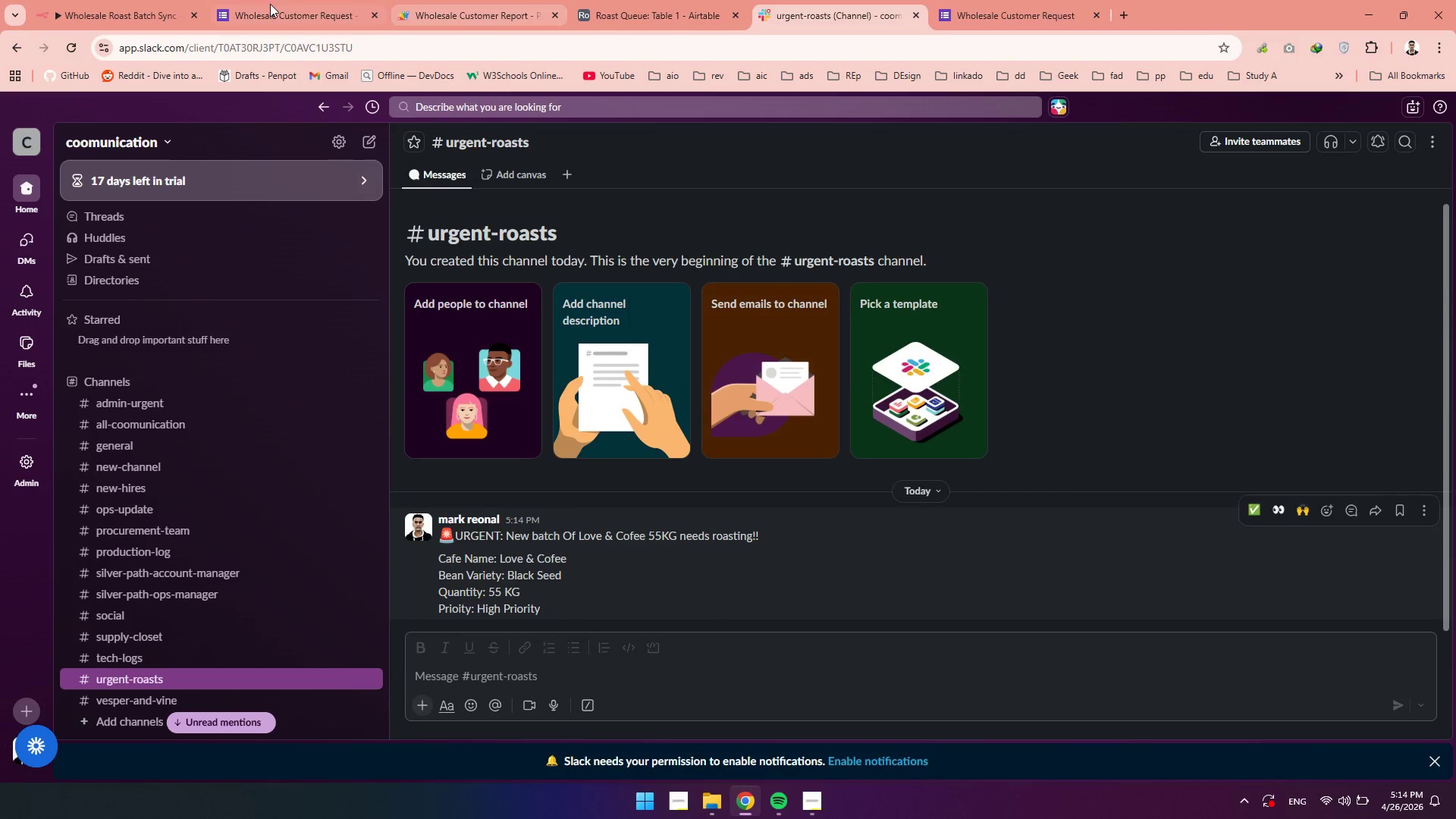 
left_click([81, 3])
 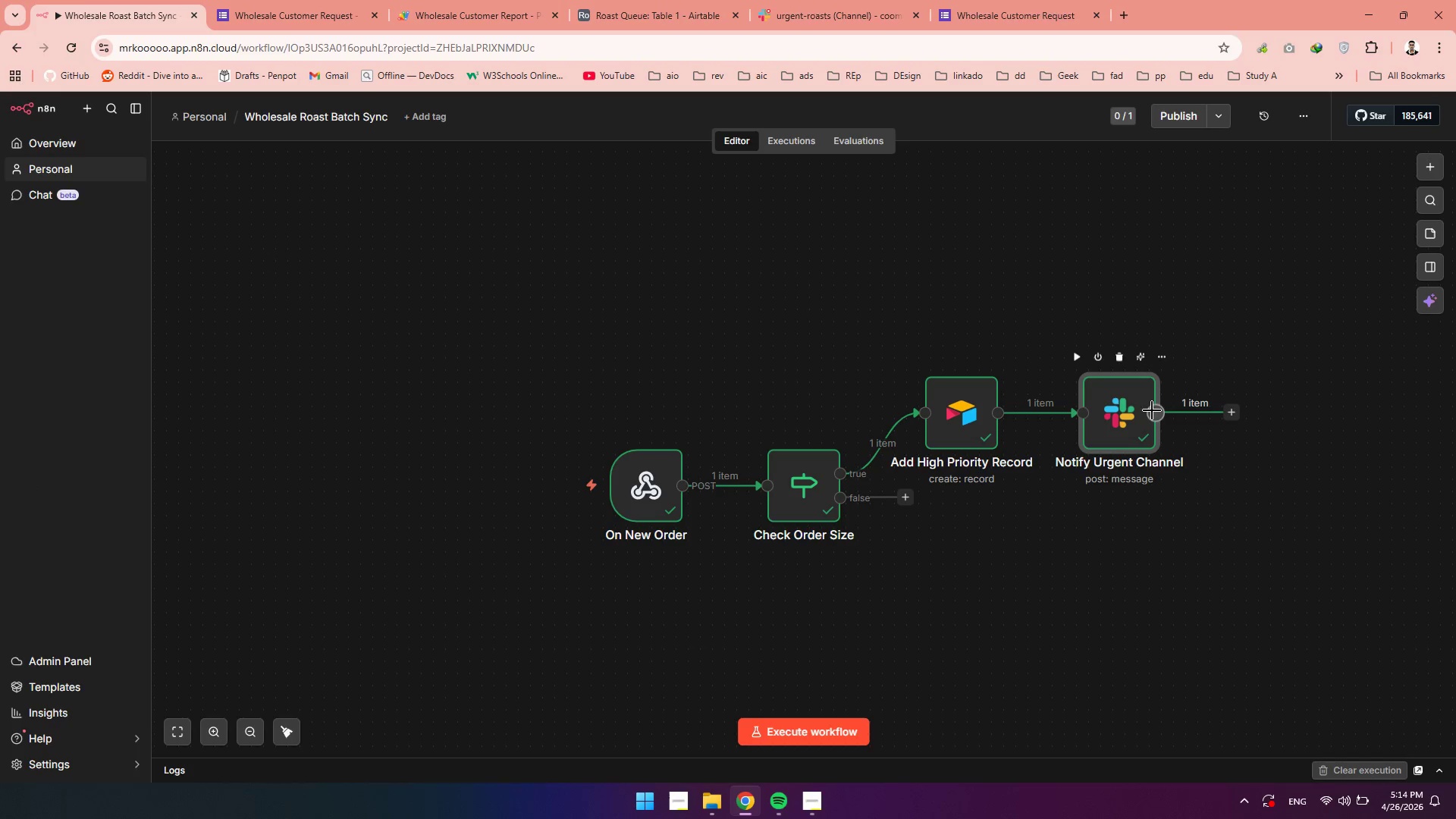 
double_click([1141, 410])
 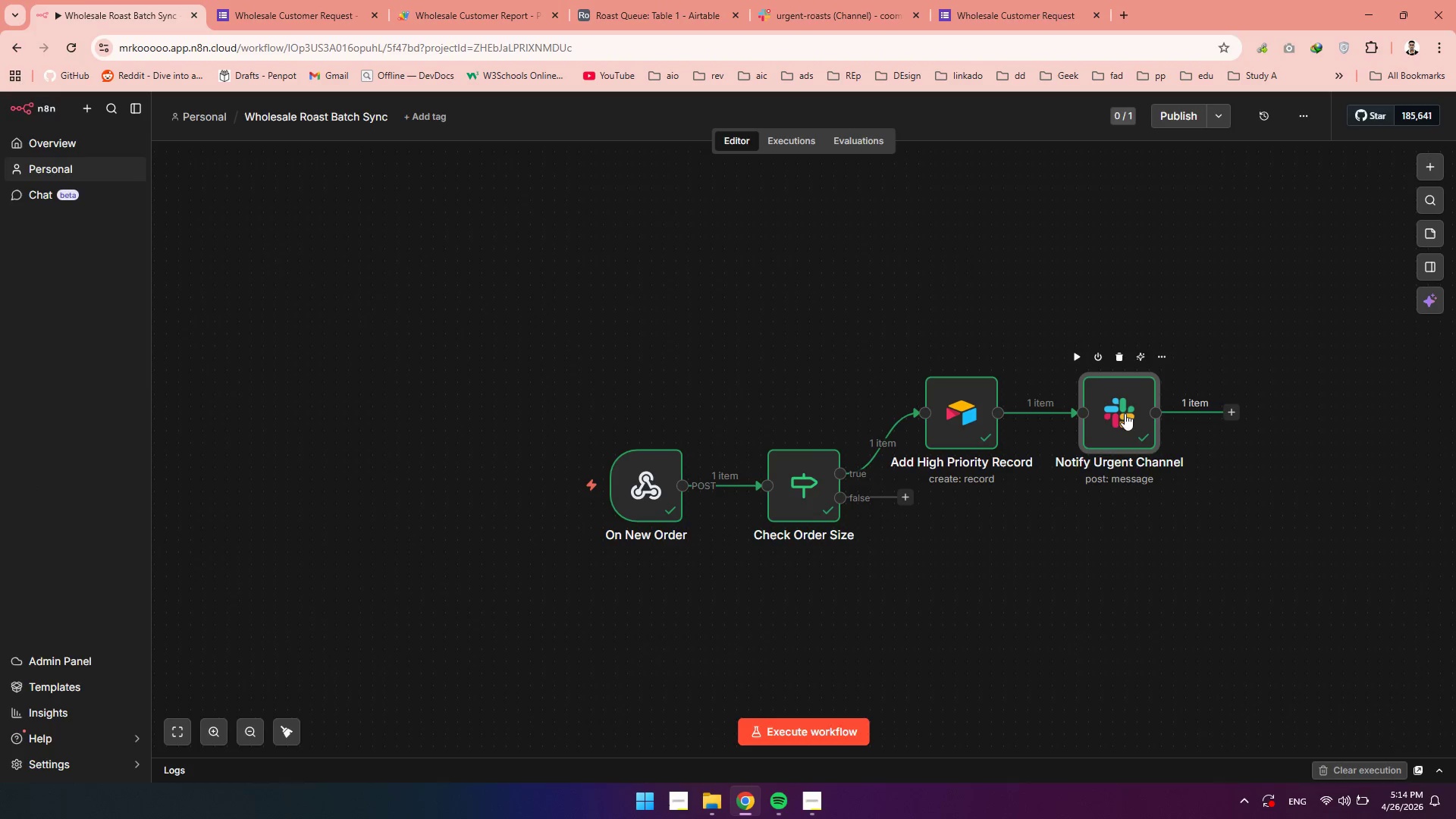 
left_click([1125, 413])
 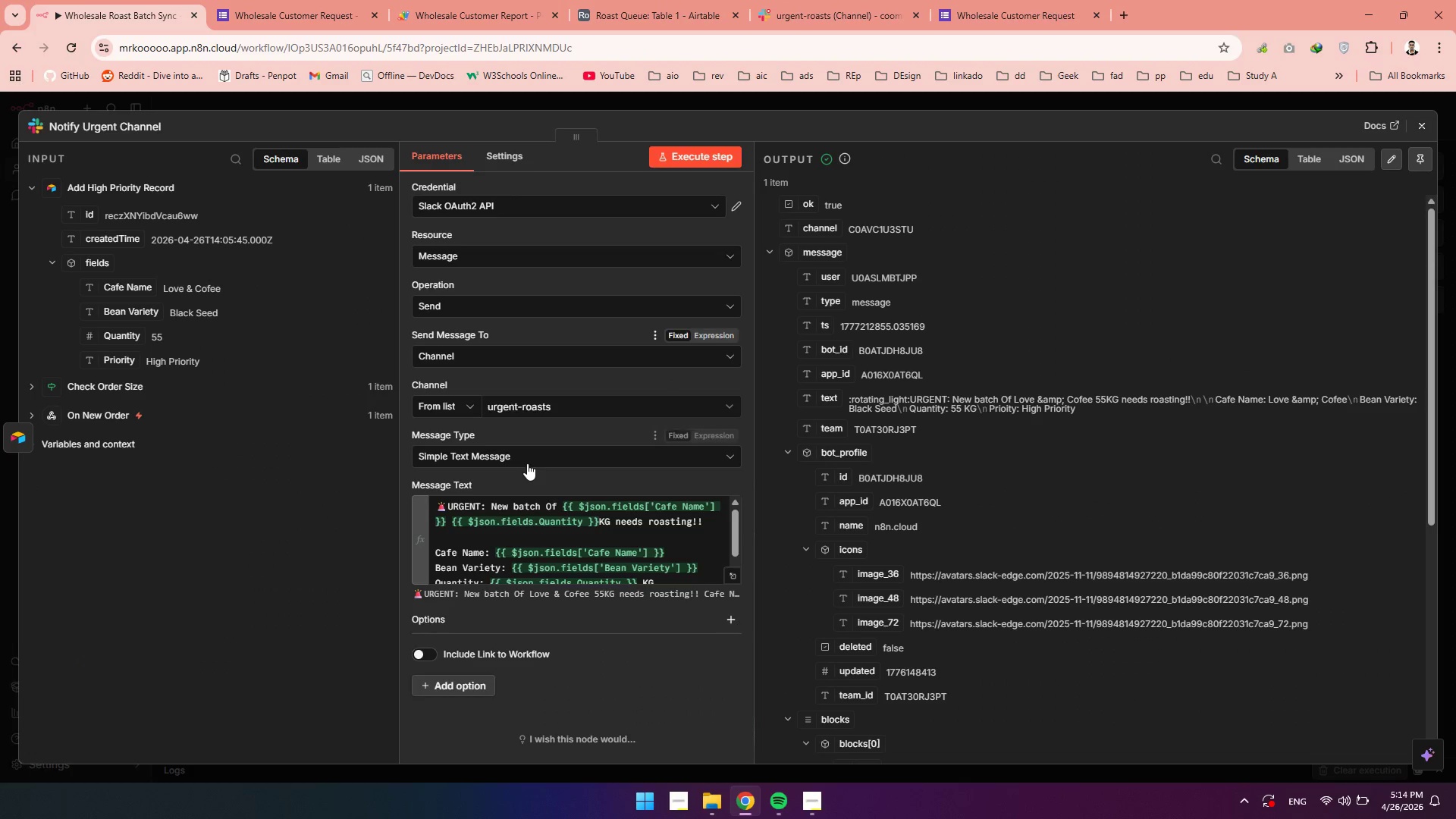 
left_click([512, 202])
 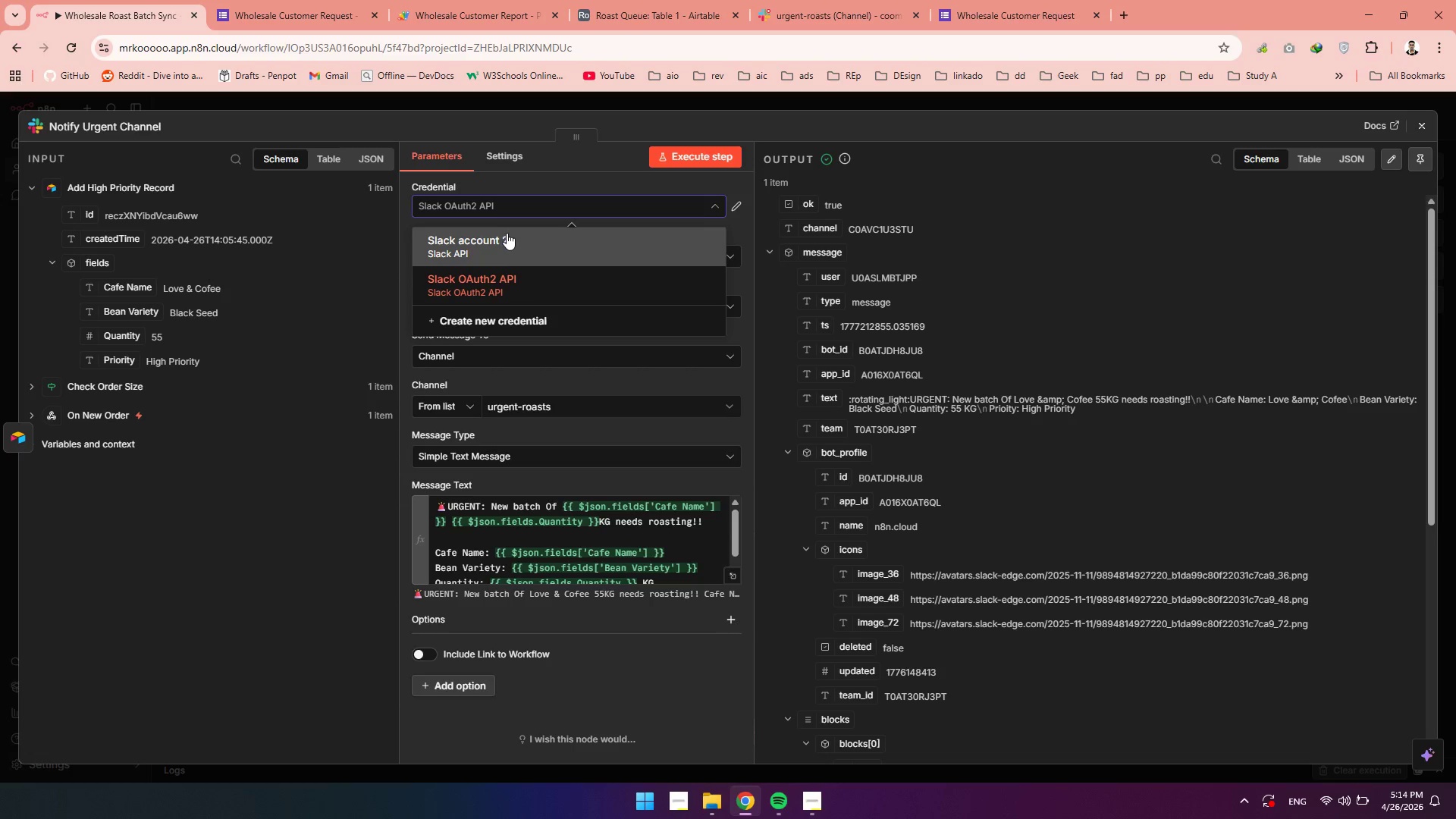 
left_click([506, 239])
 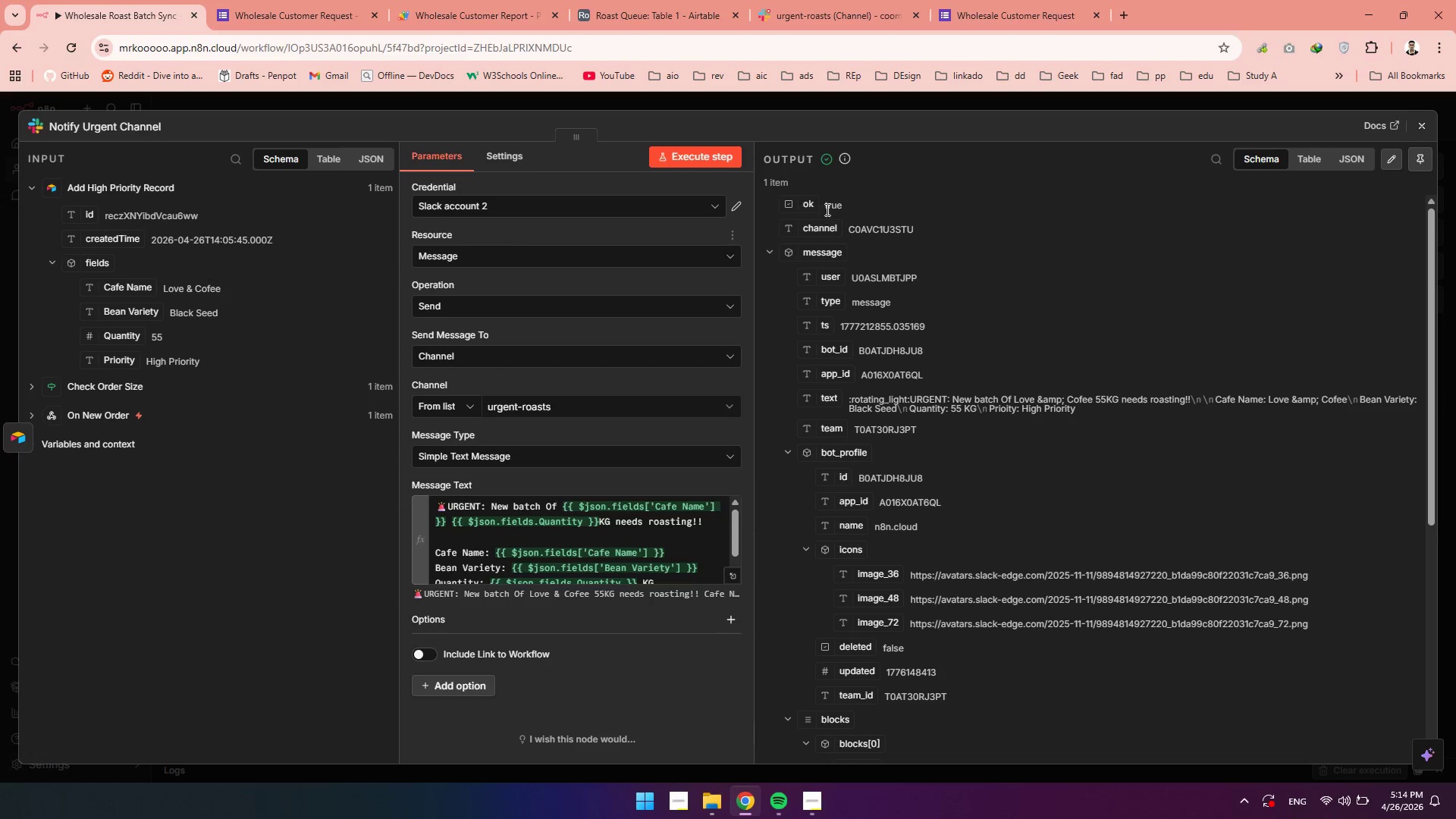 
left_click([705, 155])
 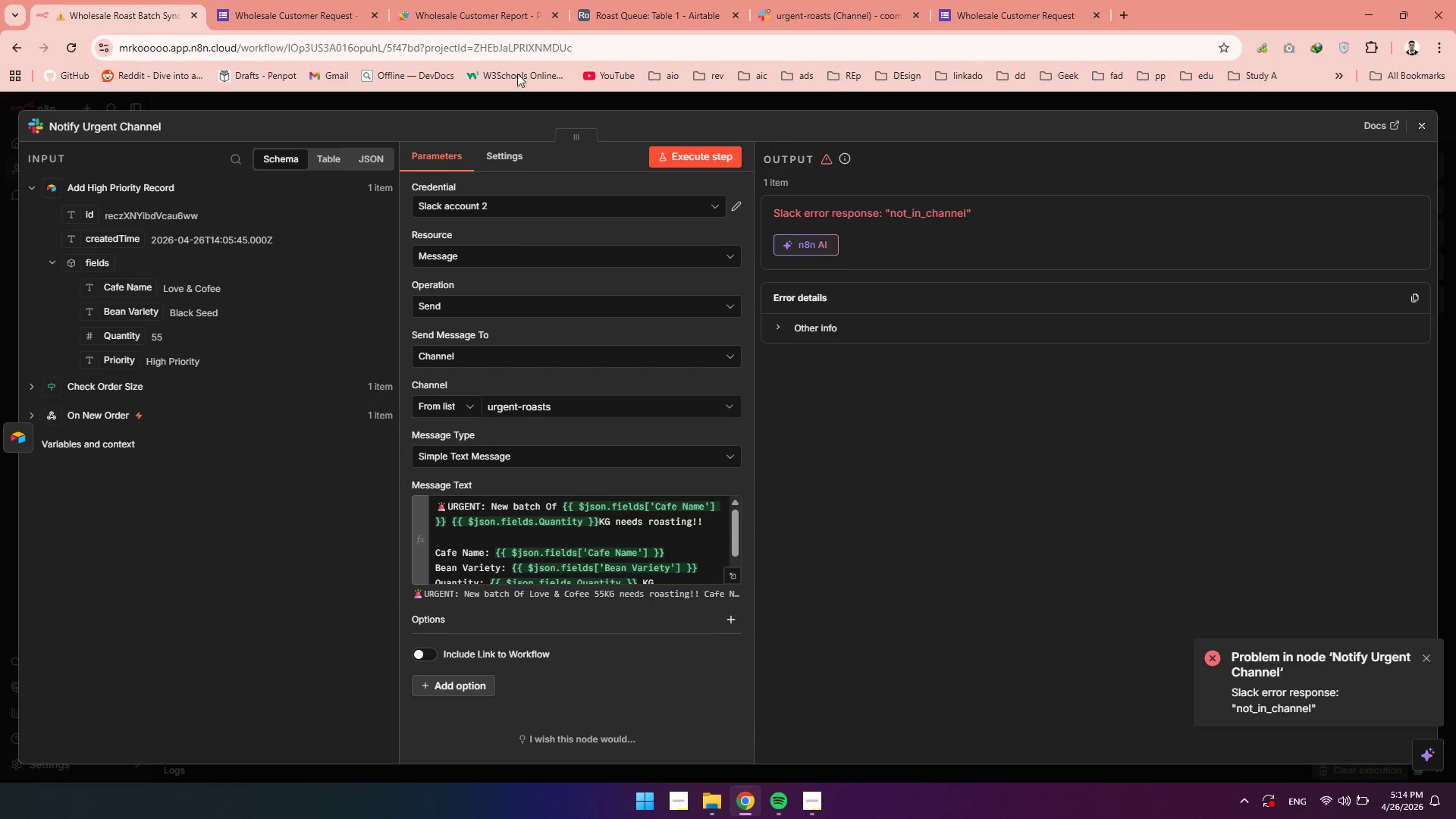 
left_click([466, 11])
 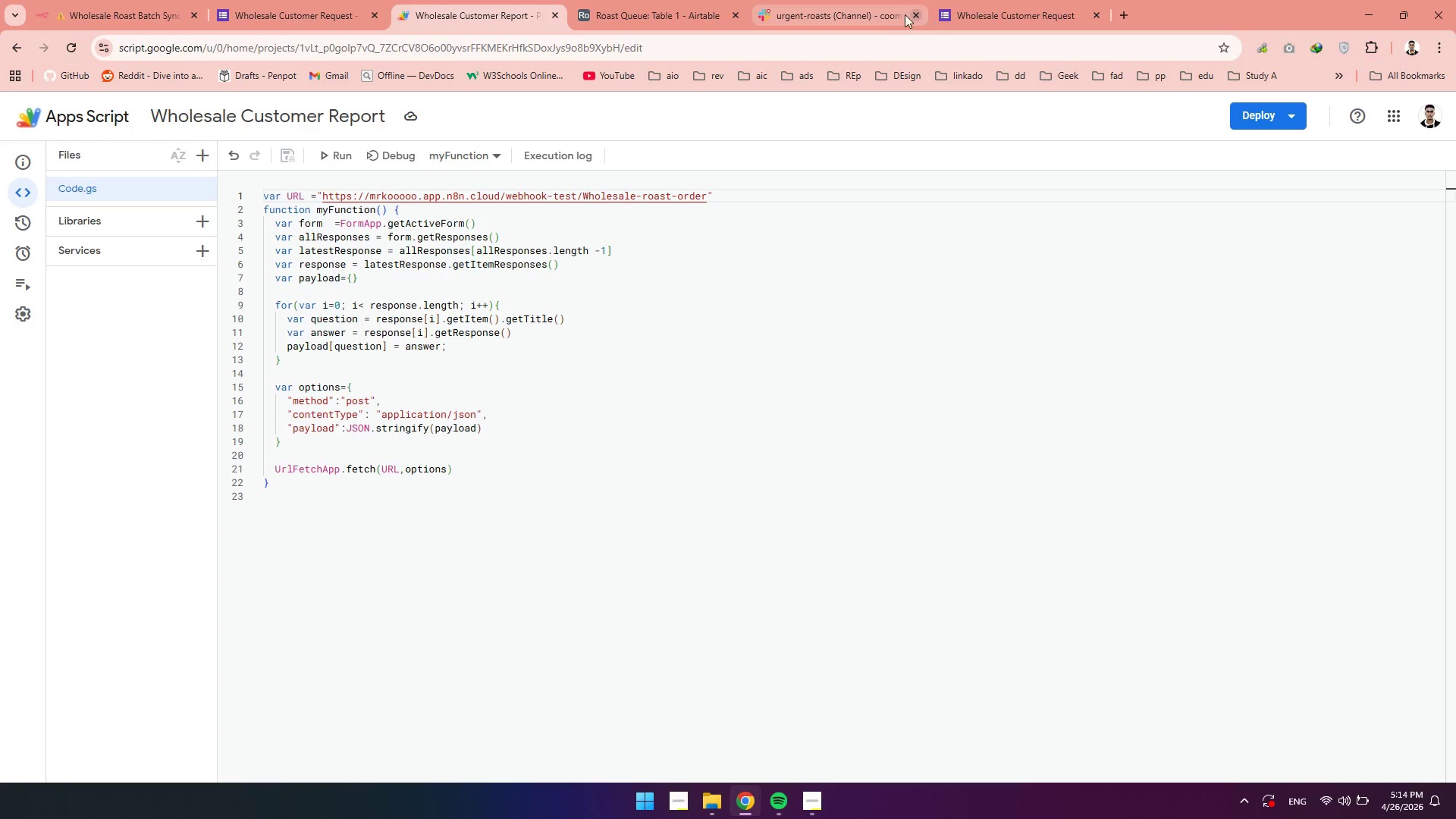 
left_click([789, 13])
 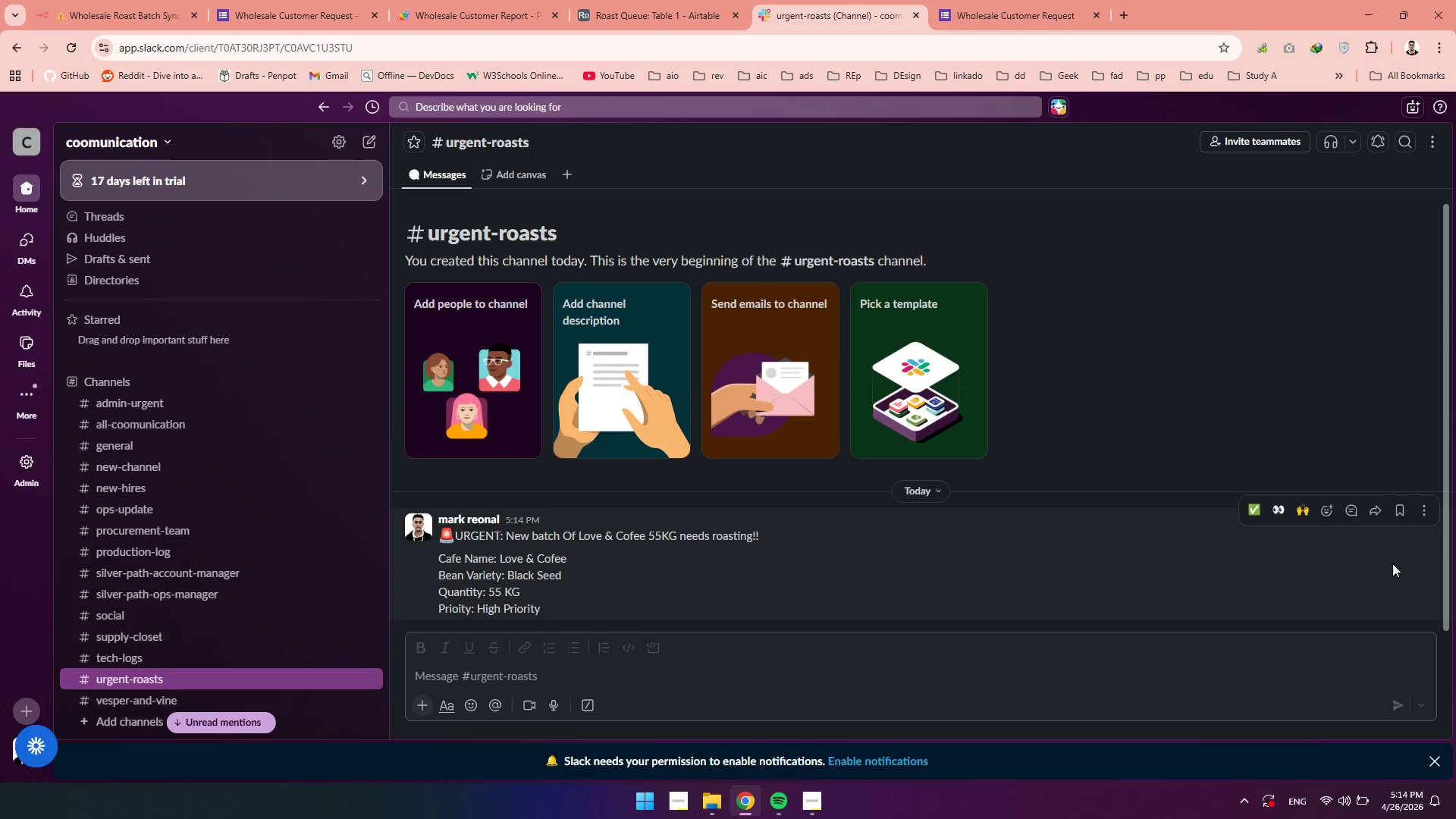 
left_click([1422, 516])
 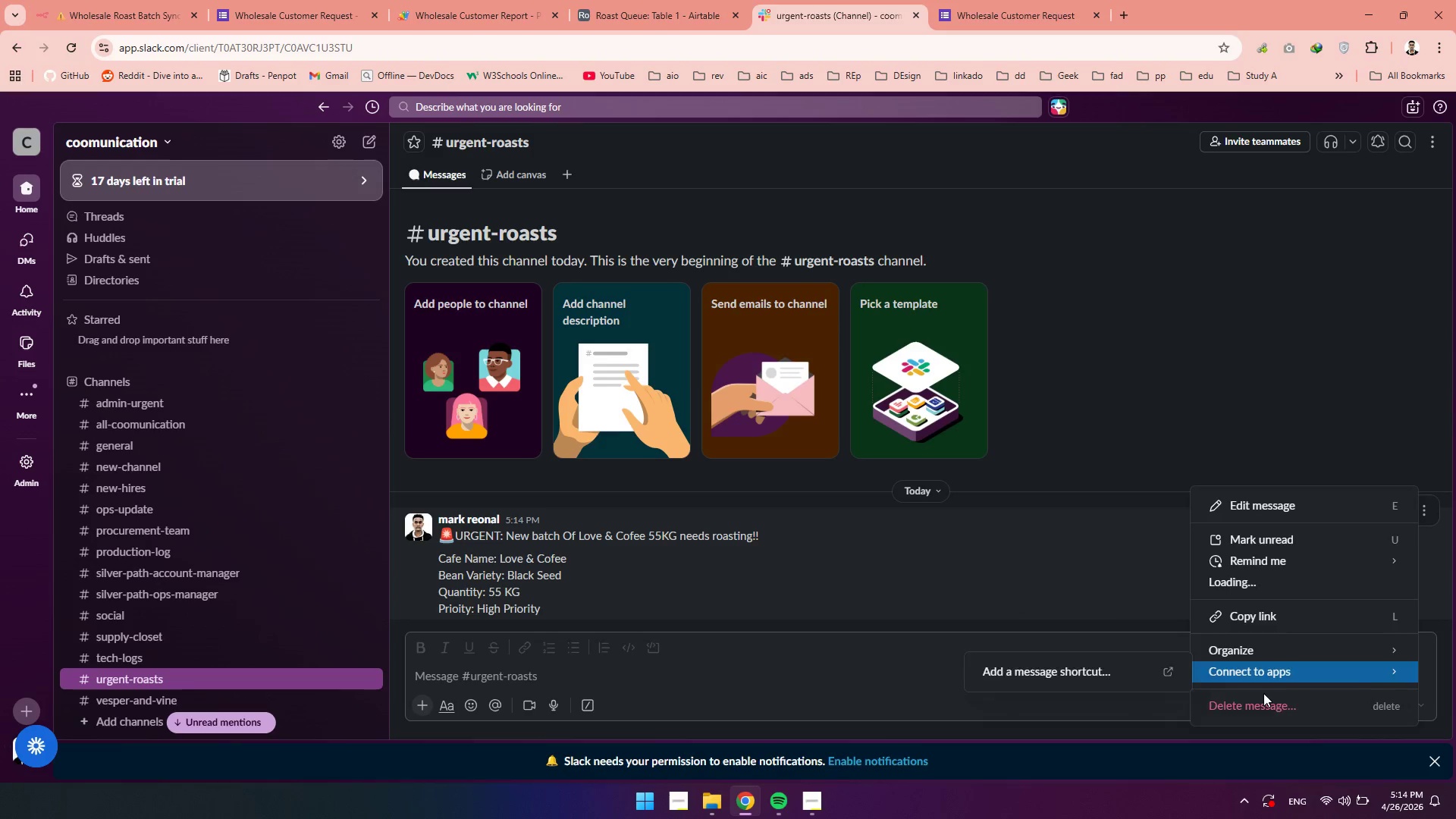 
left_click([1252, 704])
 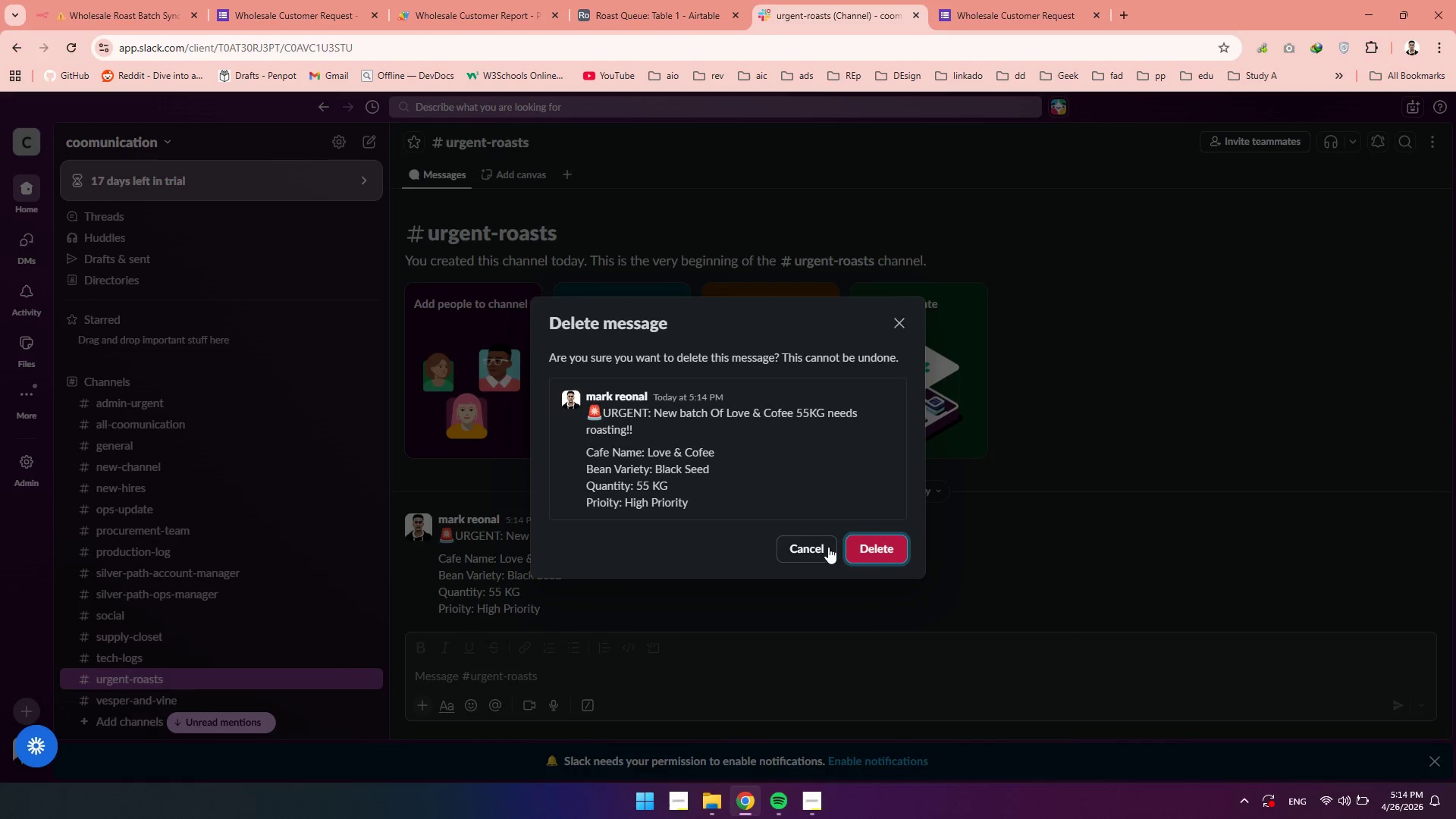 
left_click([875, 547])
 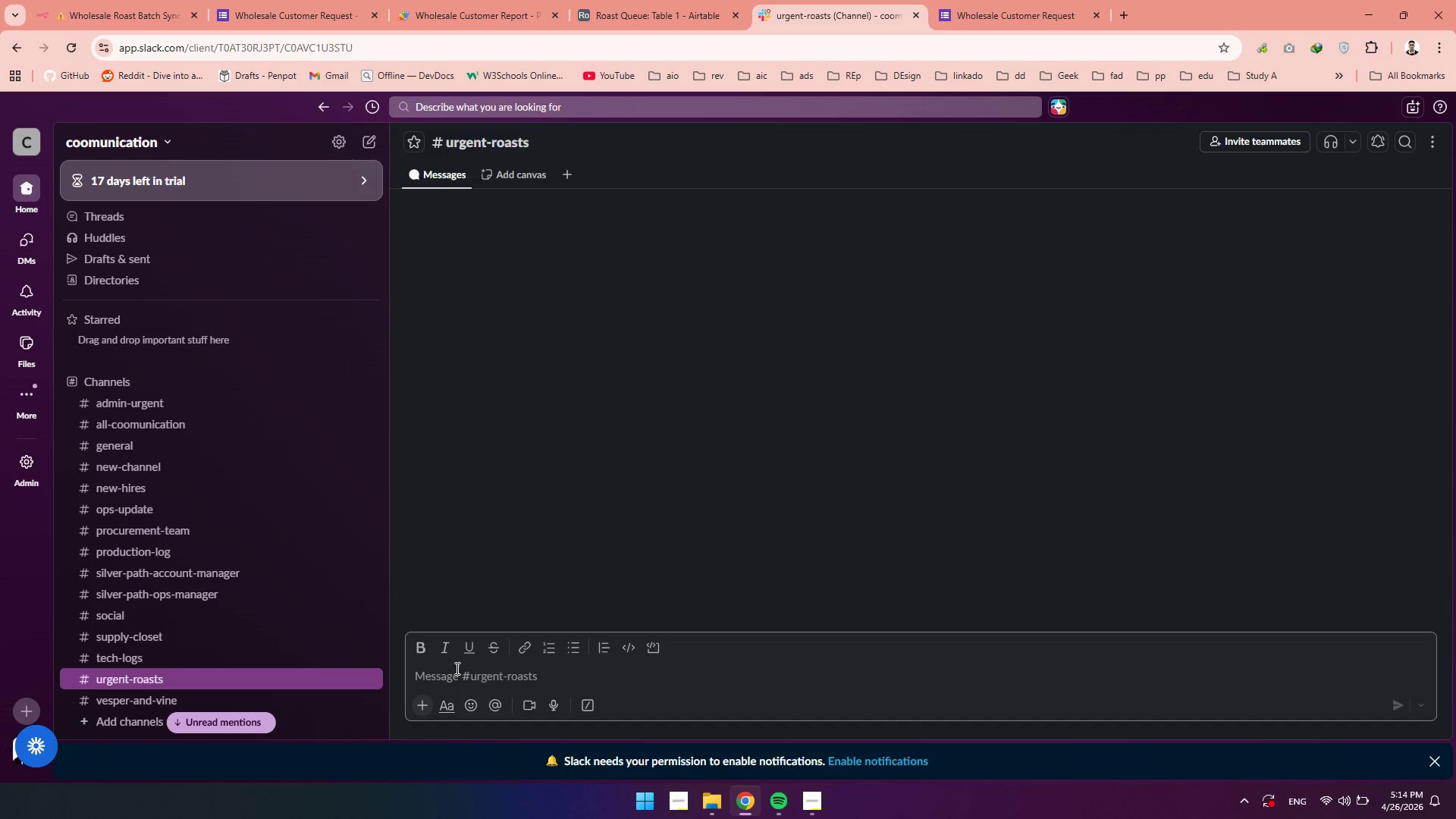 
left_click([456, 668])
 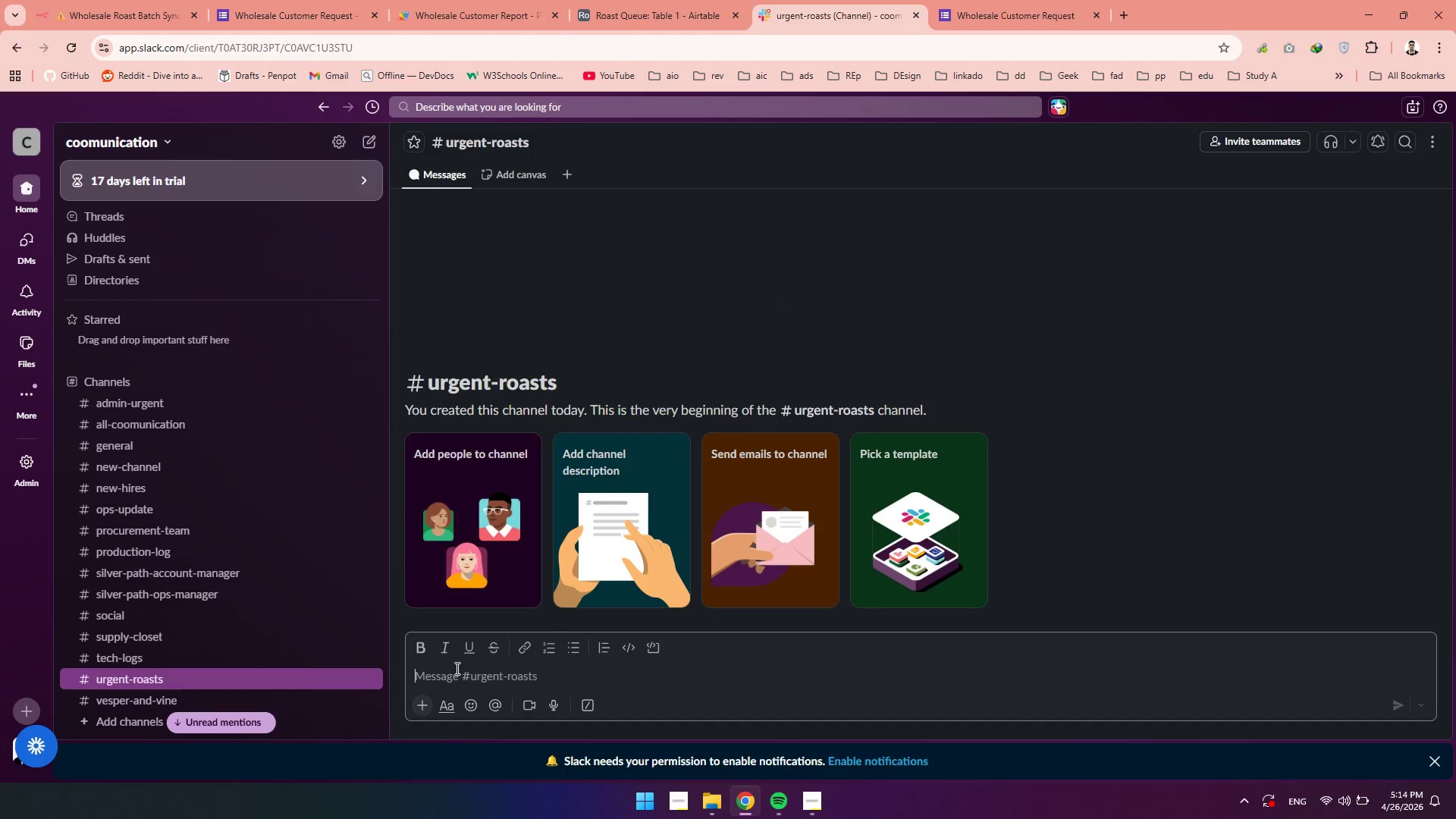 
type(@ch)
 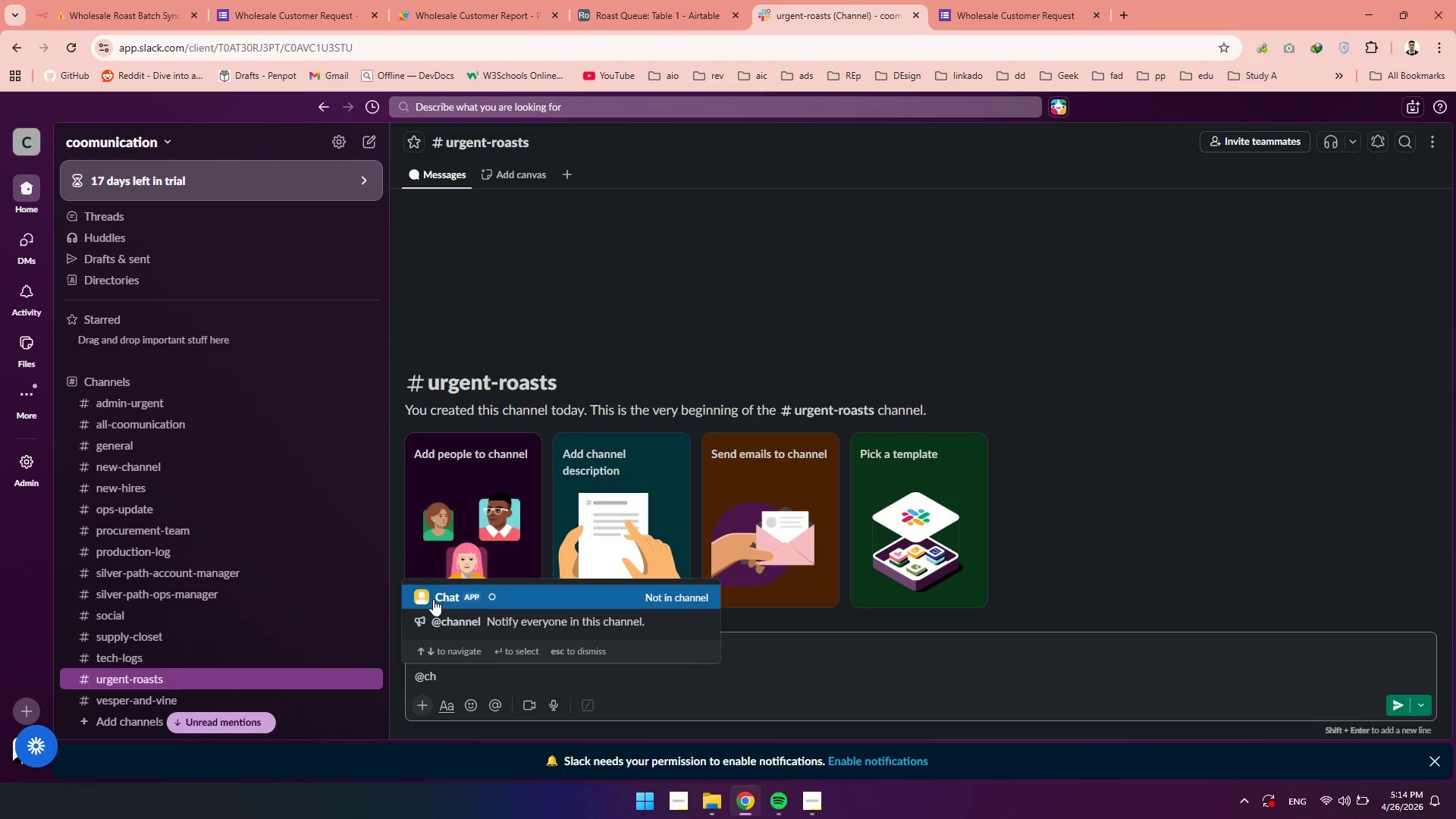 
left_click([433, 599])
 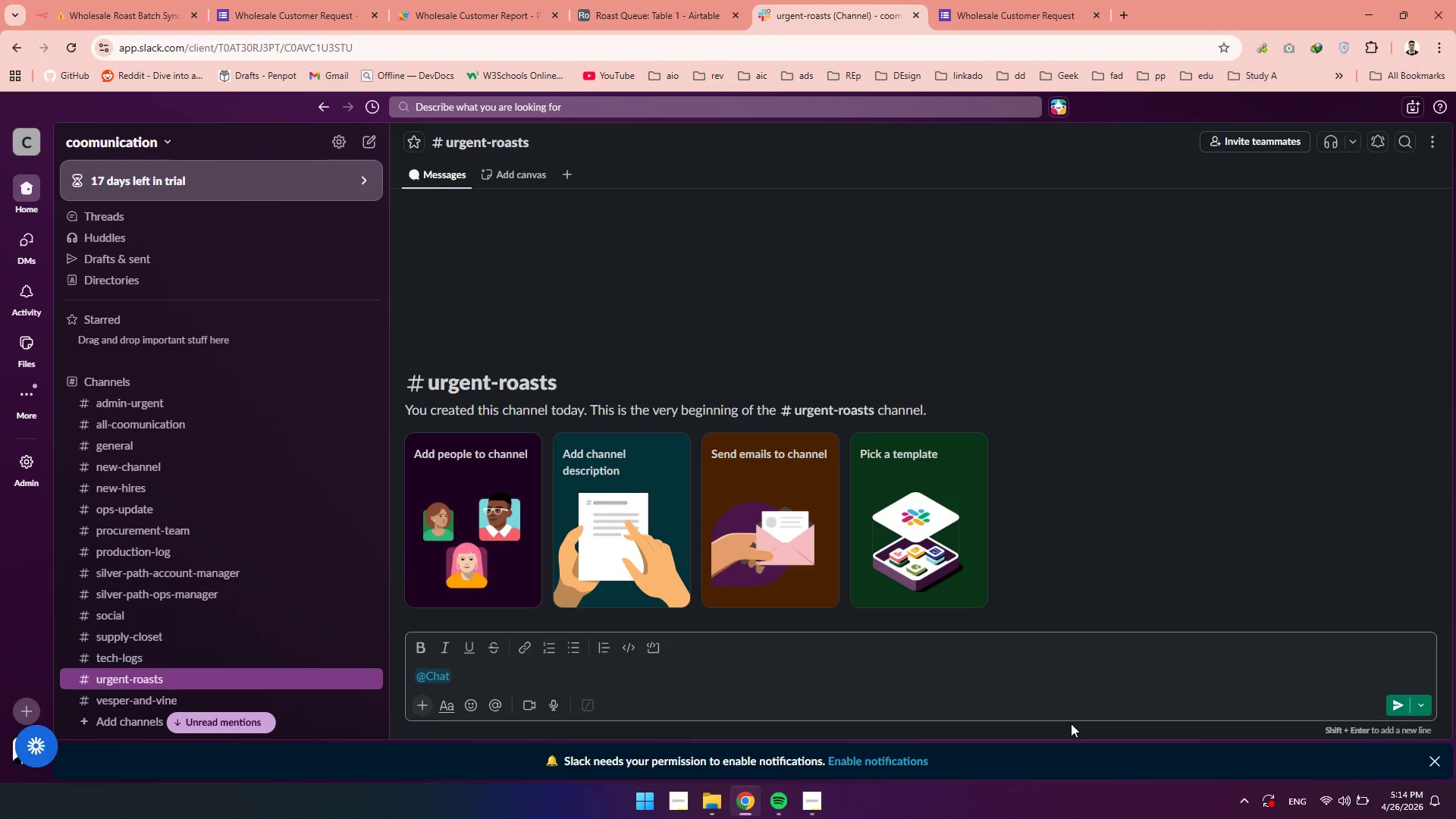 
mouse_move([1406, 714])
 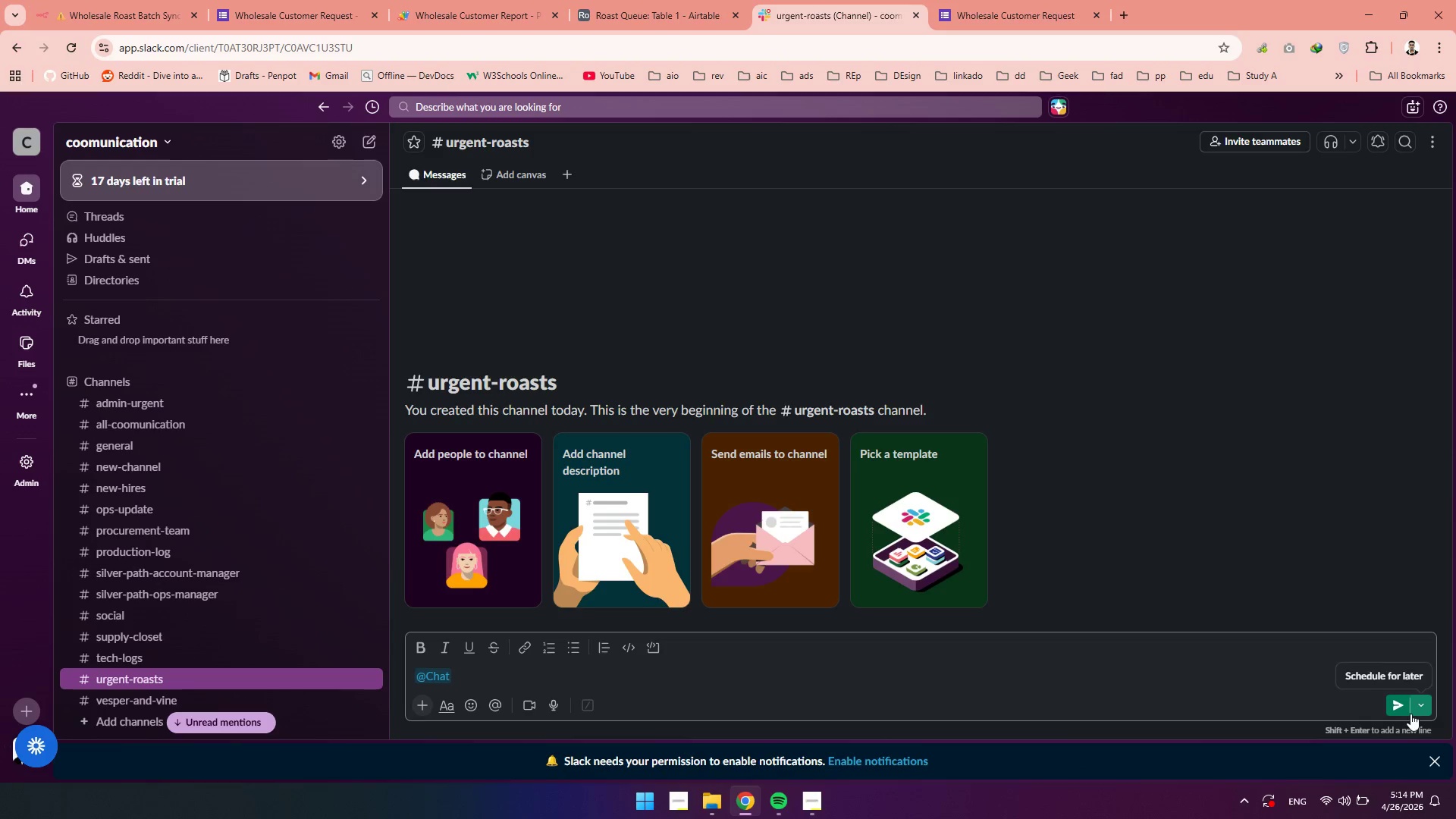 
left_click([1400, 709])
 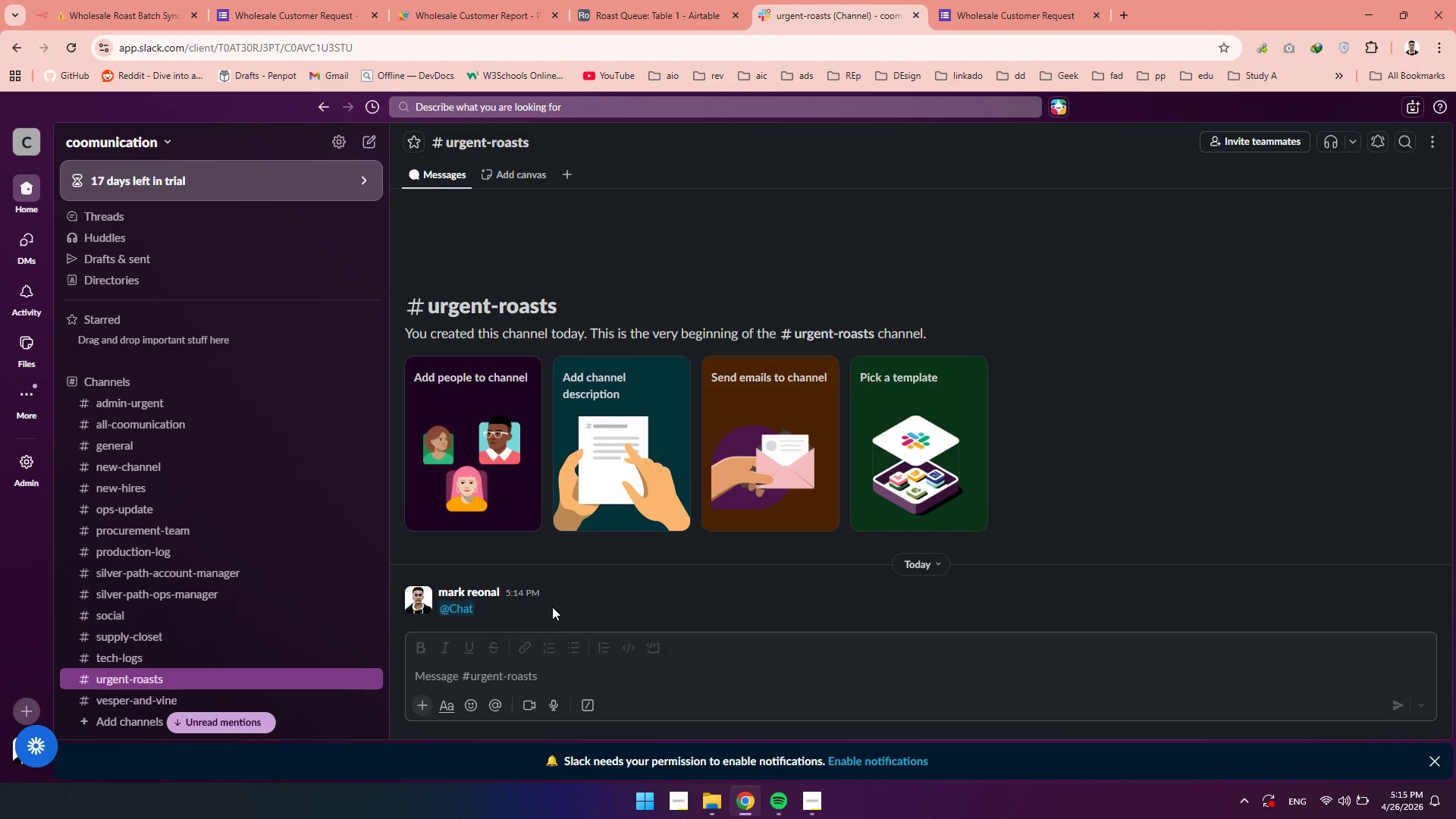 
wait(5.28)
 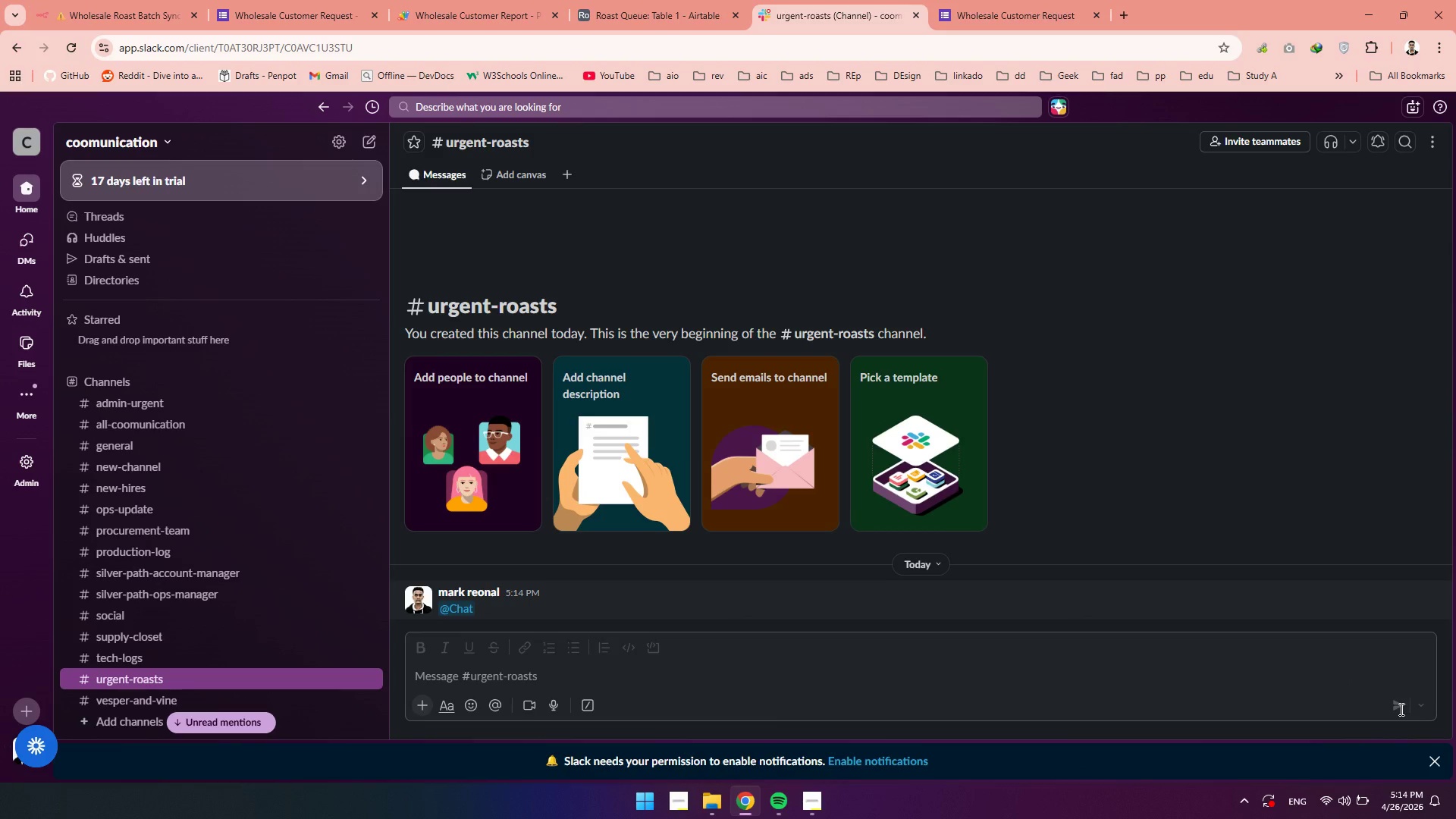 
scroll: coordinate [617, 598], scroll_direction: down, amount: 3.0
 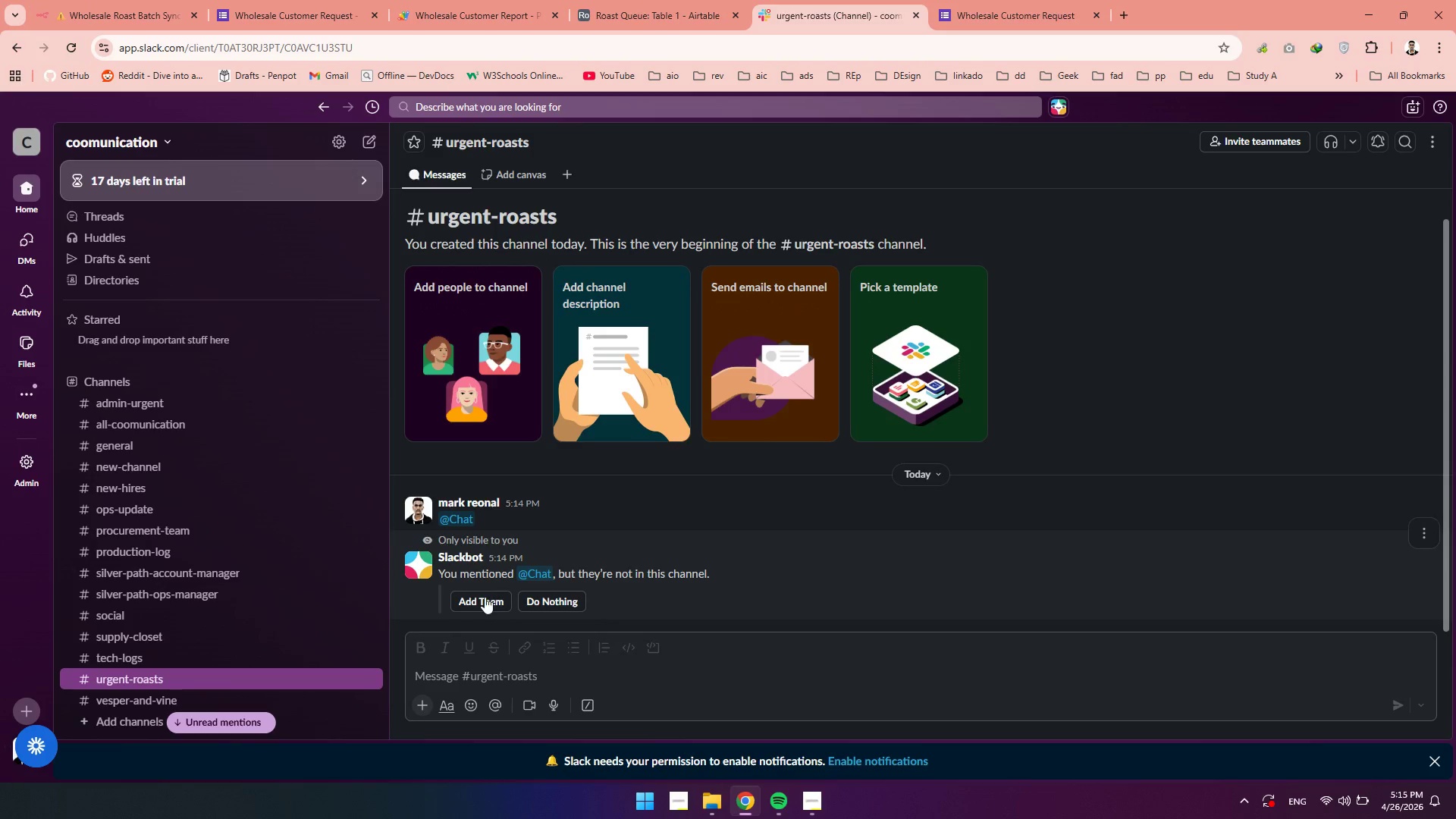 
left_click([480, 597])
 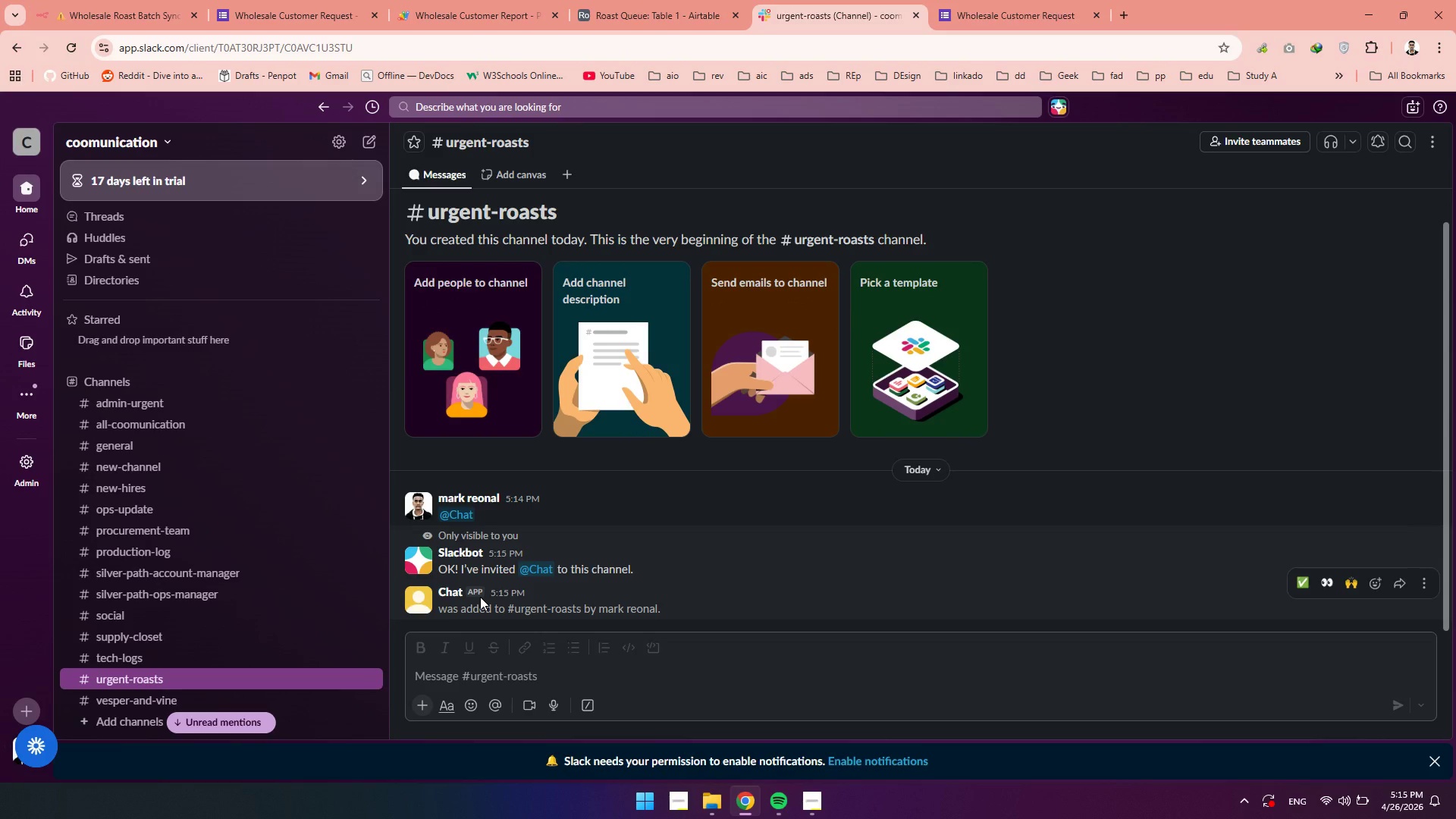 
wait(8.05)
 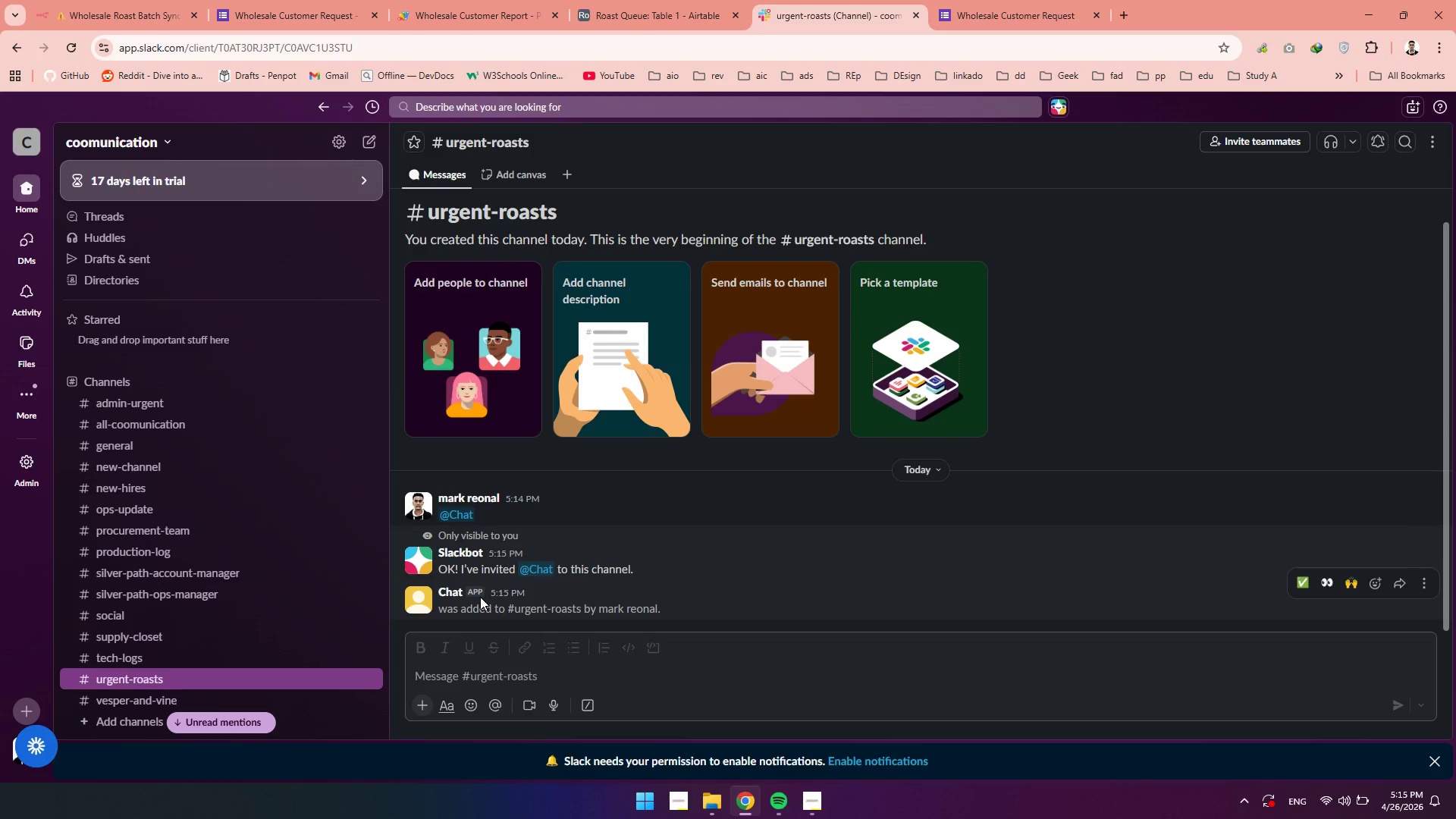 
left_click([1421, 588])
 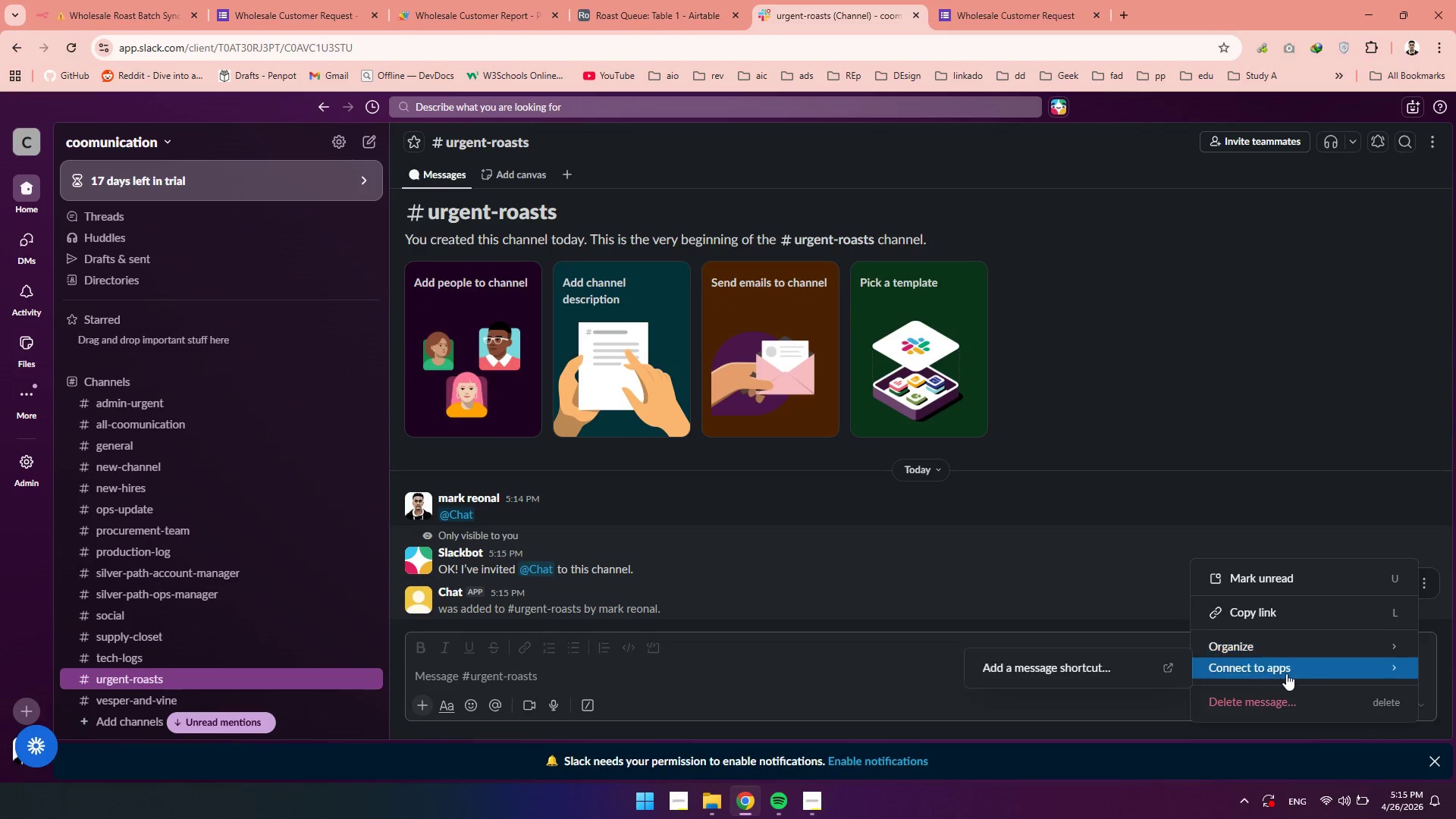 
left_click([1250, 704])
 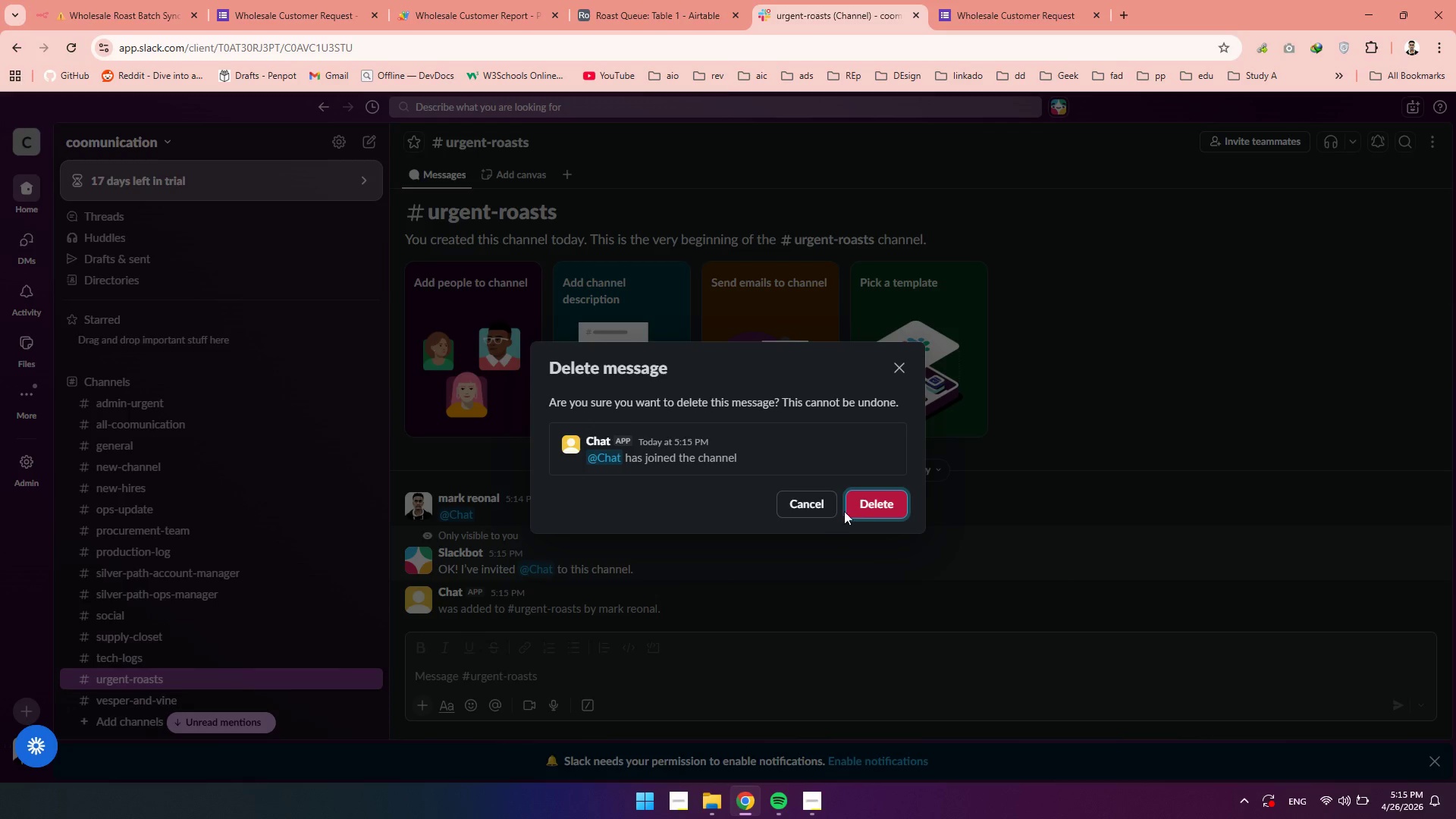 
left_click([849, 506])
 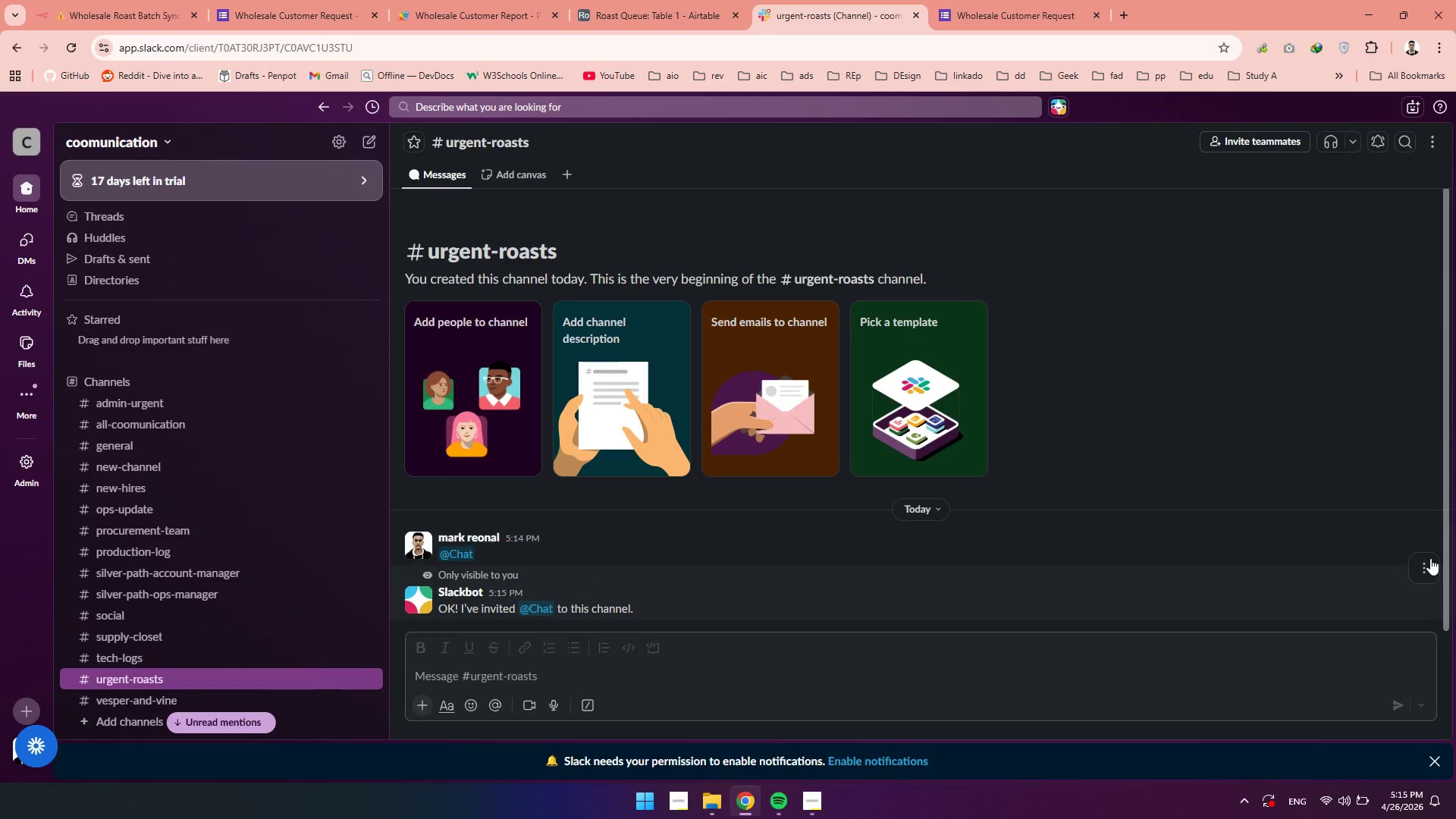 
left_click([1413, 569])
 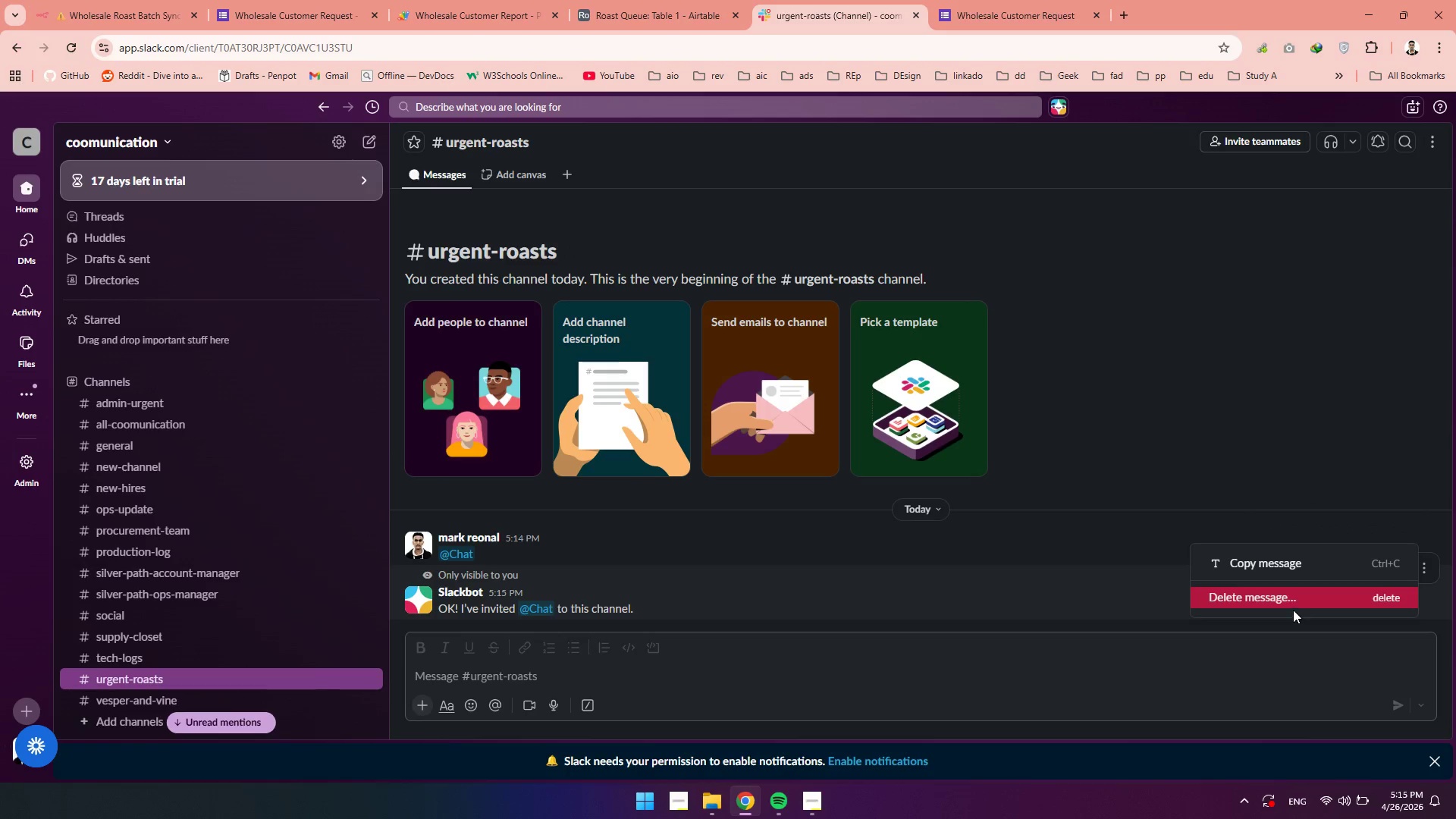 
left_click([1291, 608])
 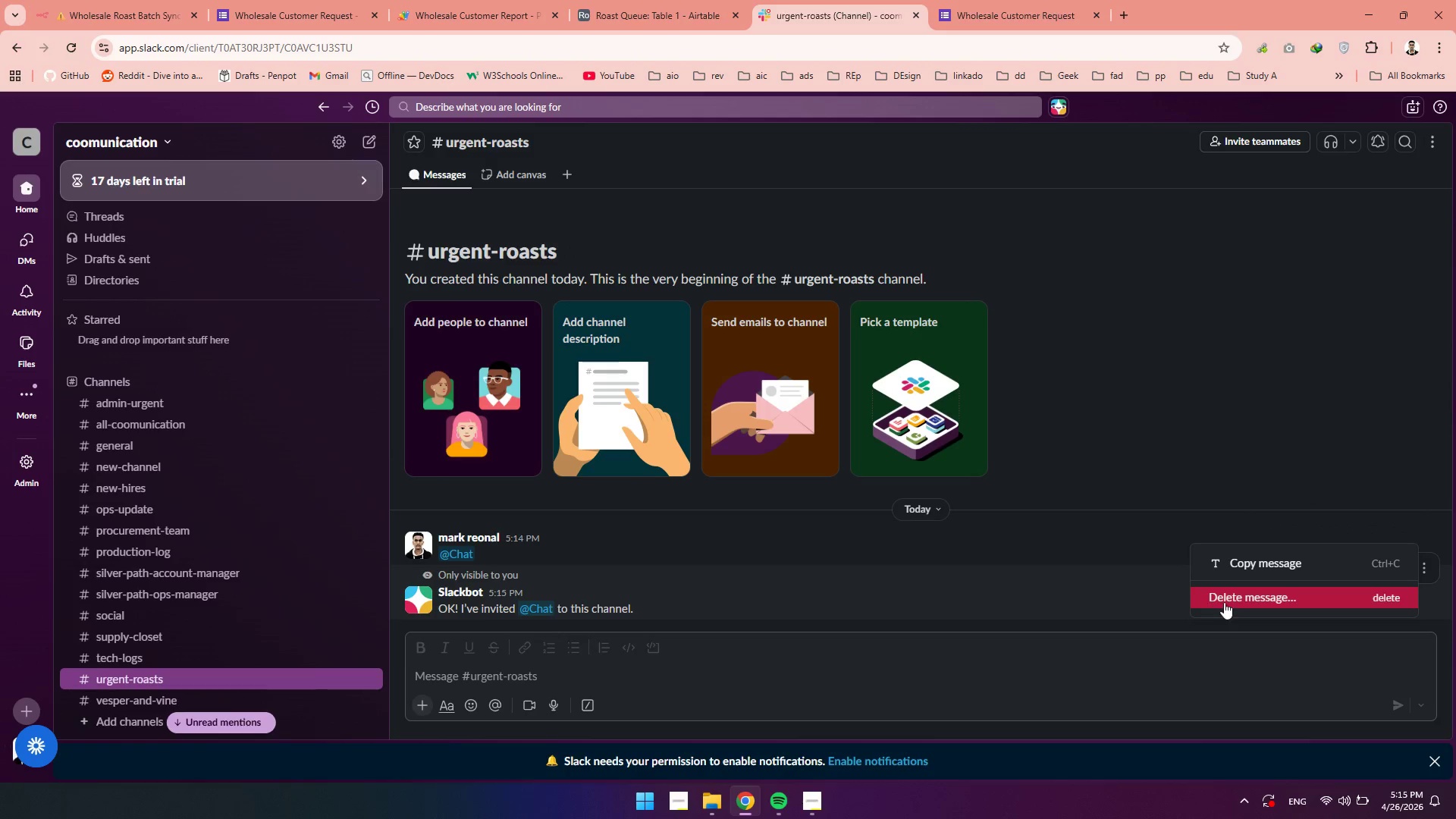 
left_click([1227, 601])
 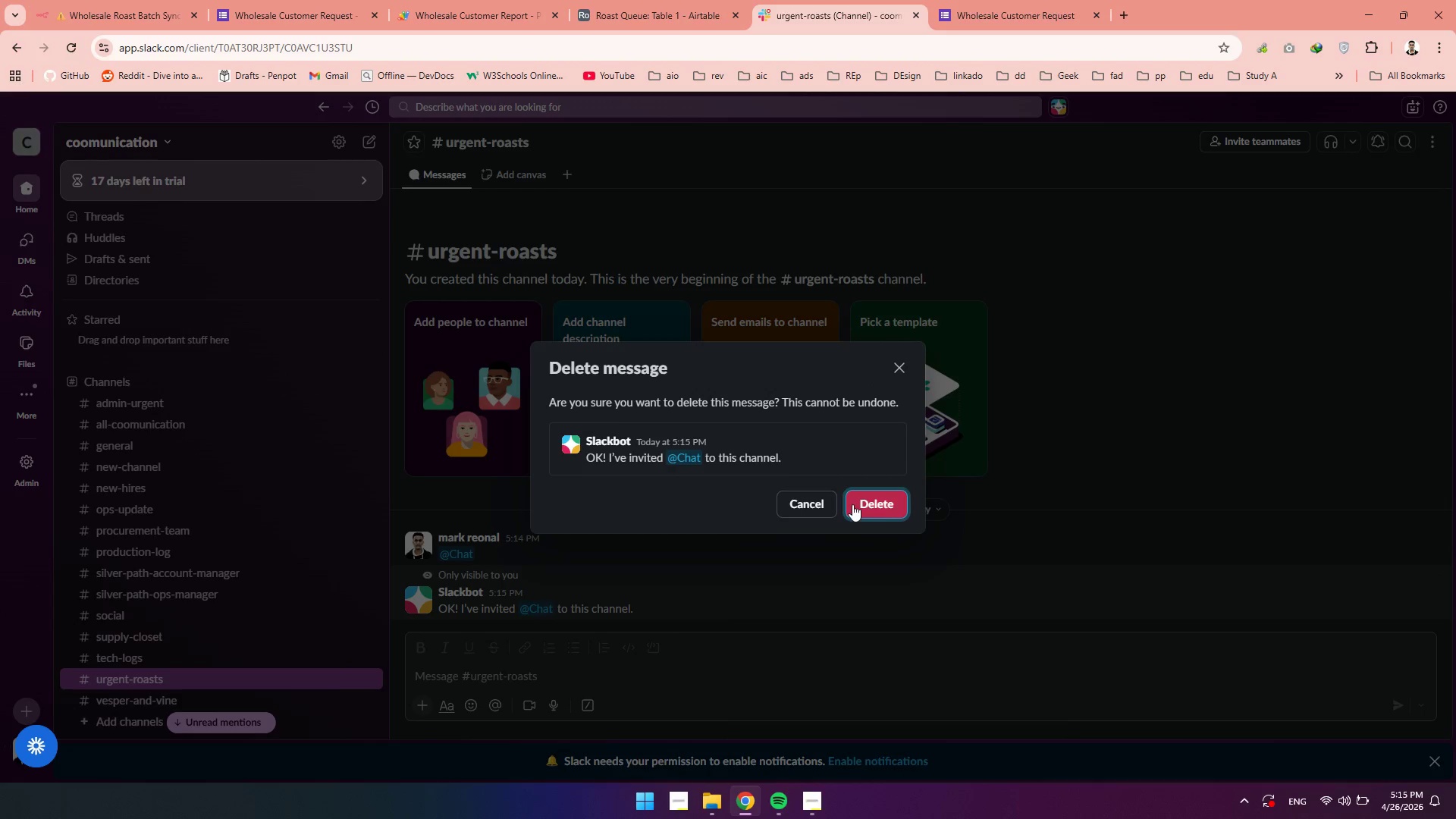 
left_click([852, 504])
 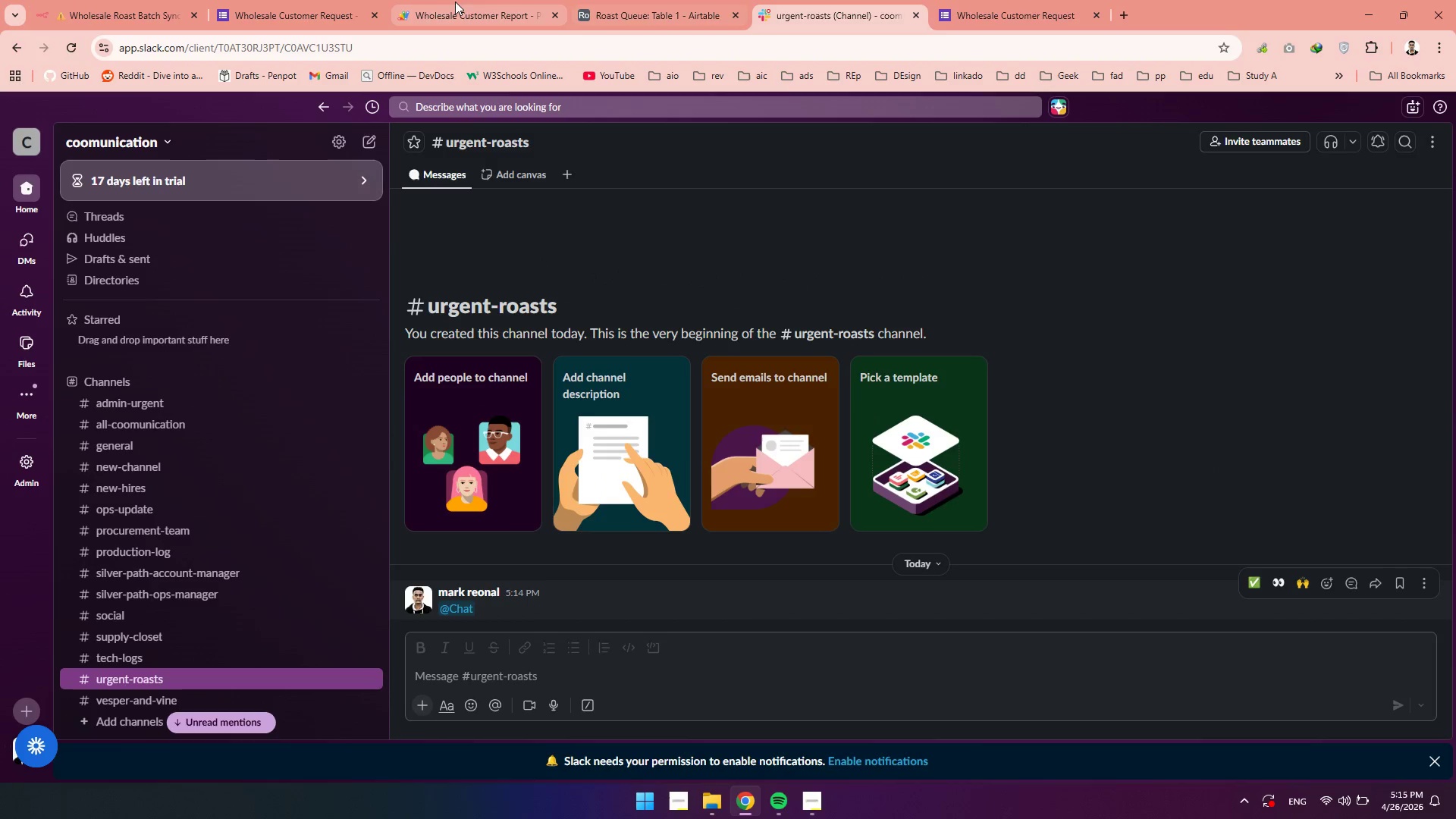 
mouse_move([148, 0])
 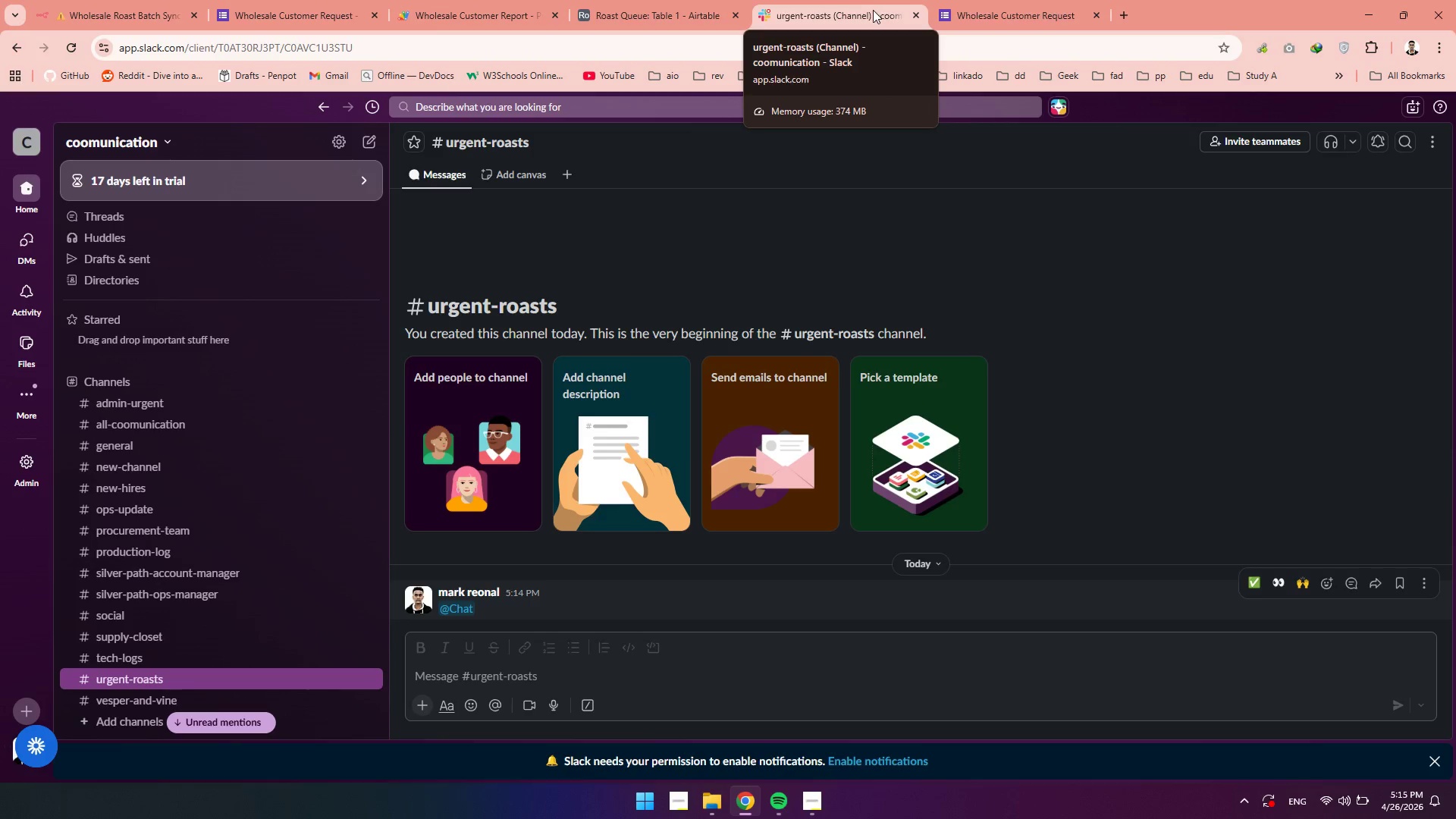 
left_click([872, 10])
 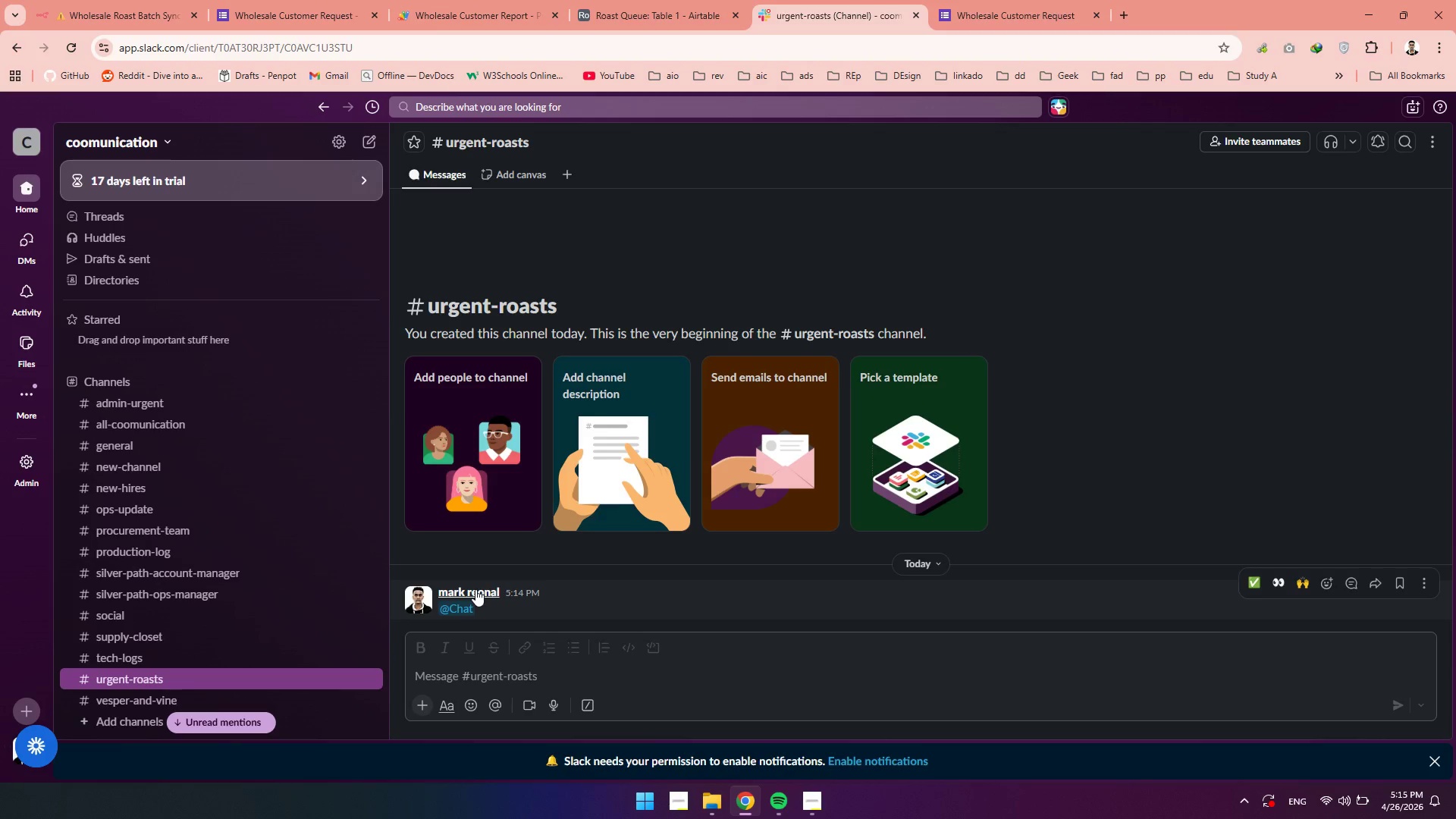 
left_click([439, 676])
 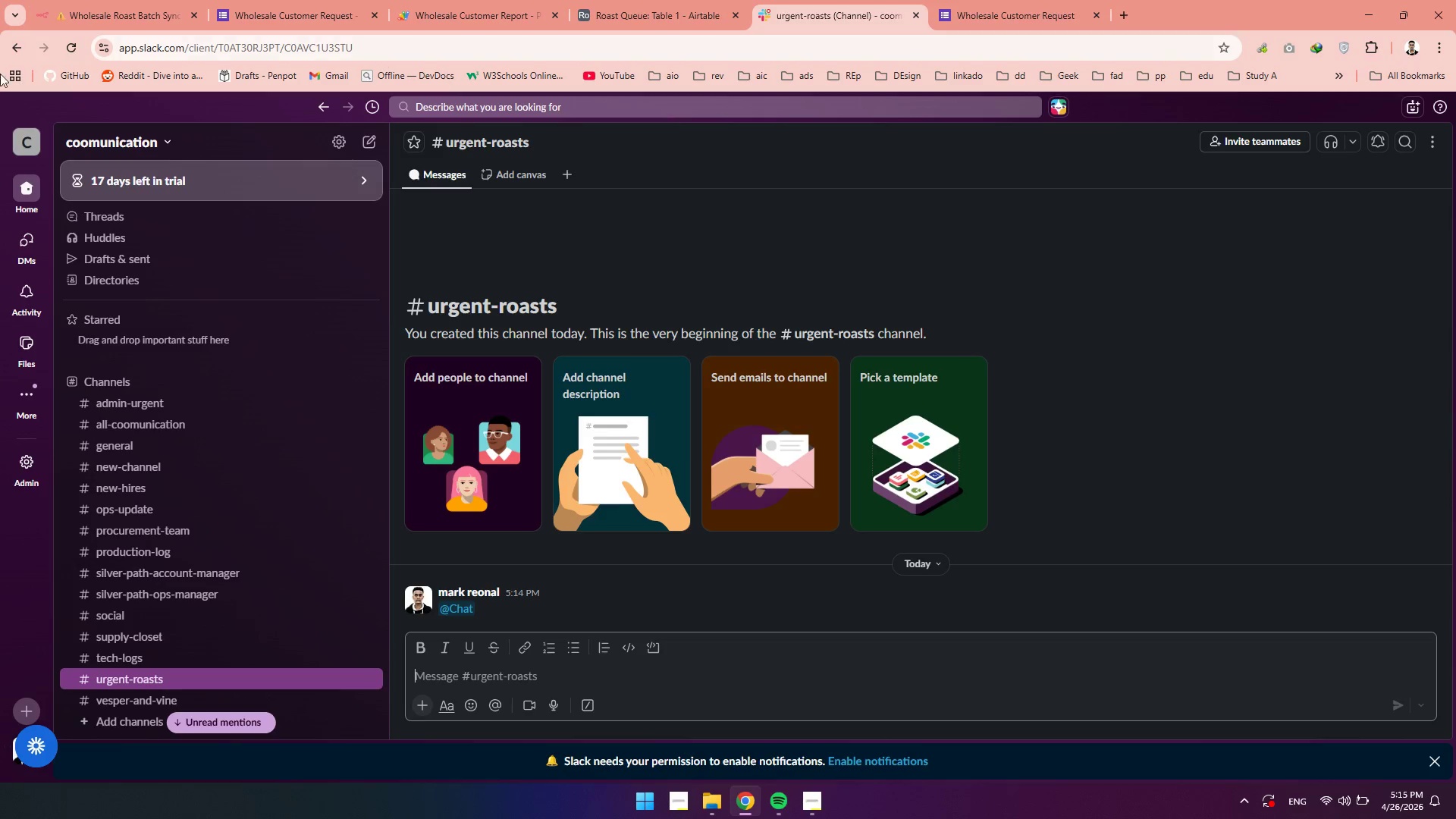 
left_click([74, 11])
 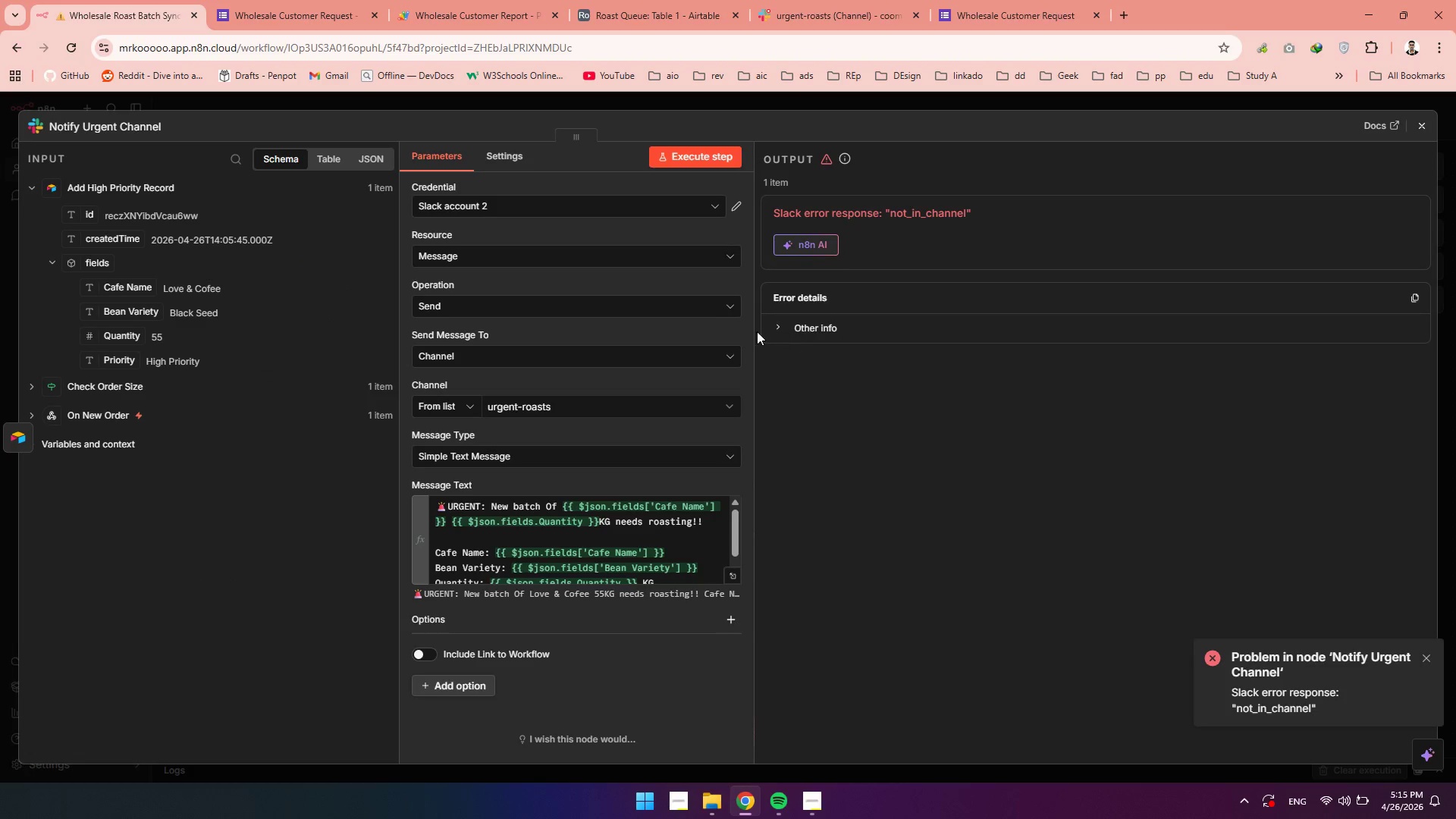 
left_click([713, 149])
 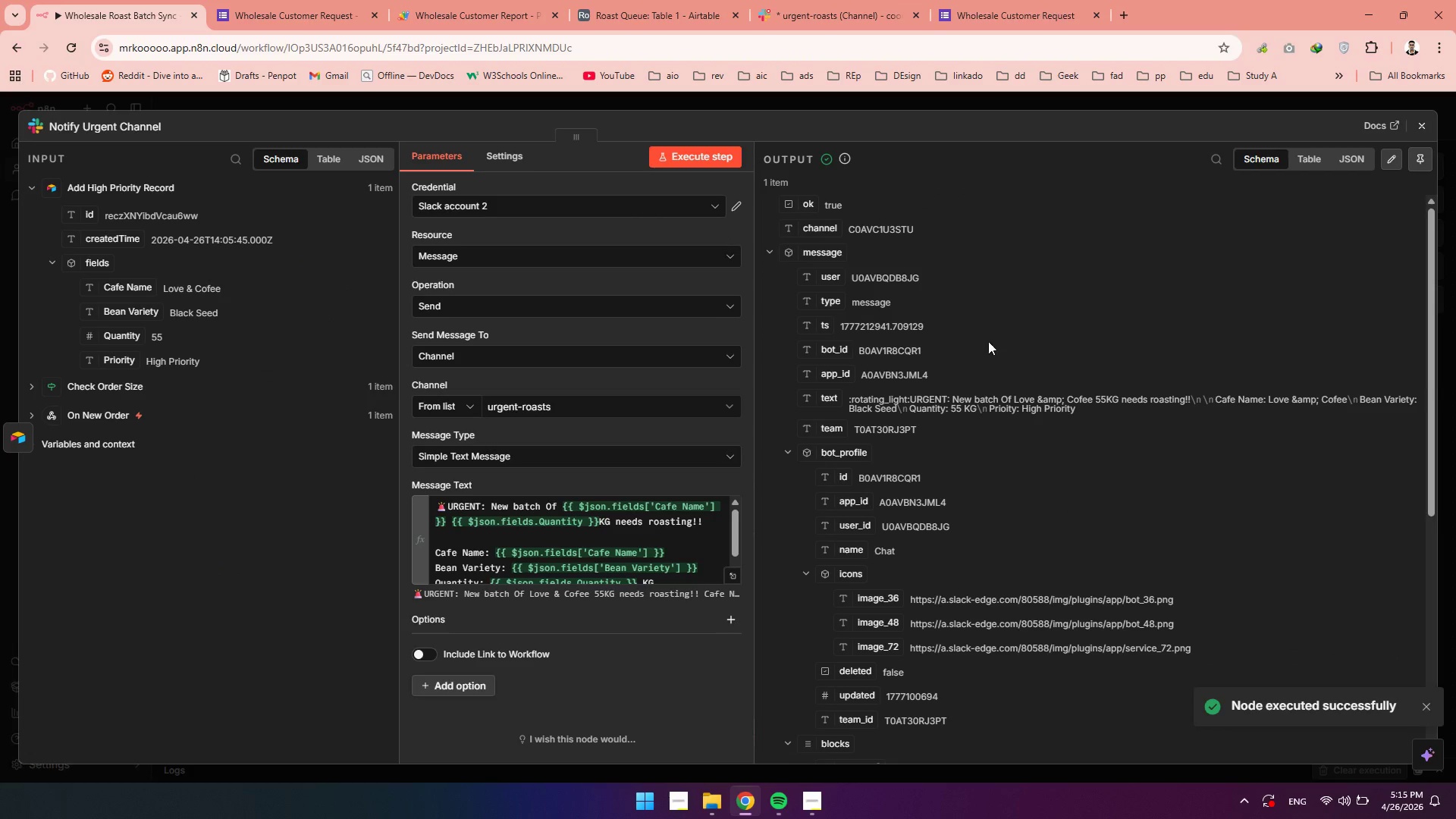 
left_click([827, 13])
 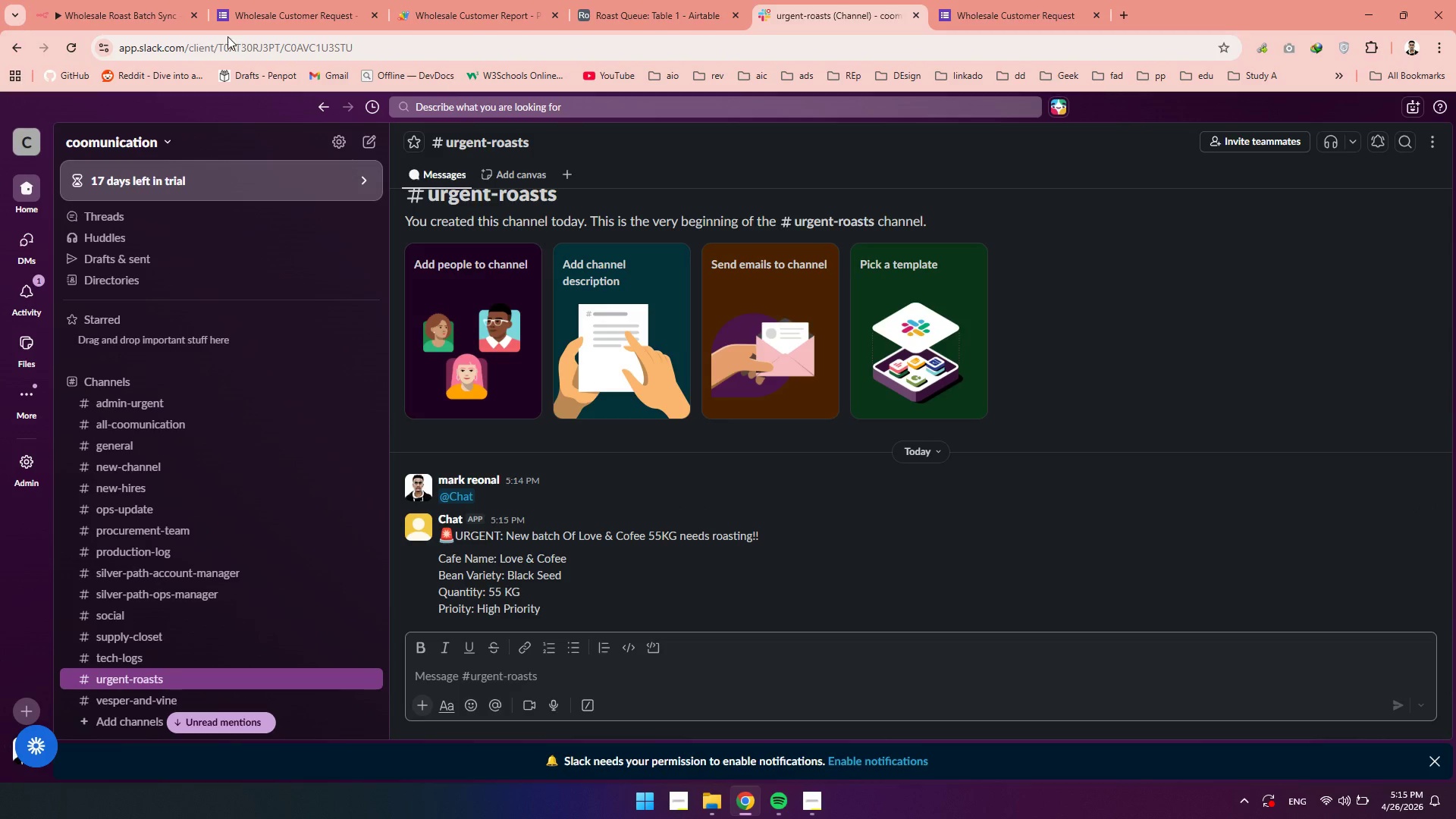 
left_click([100, 12])
 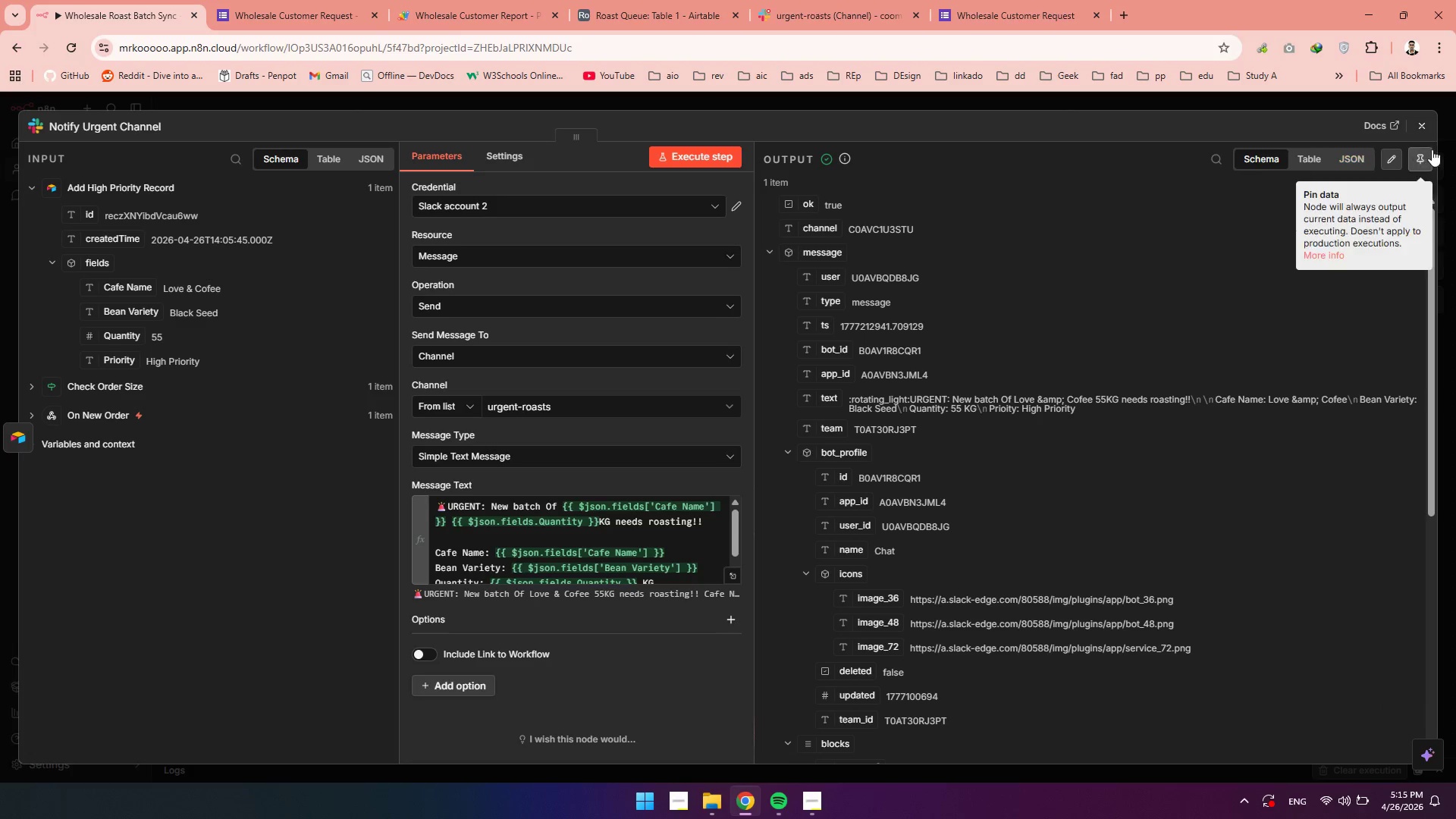 
left_click([1425, 130])
 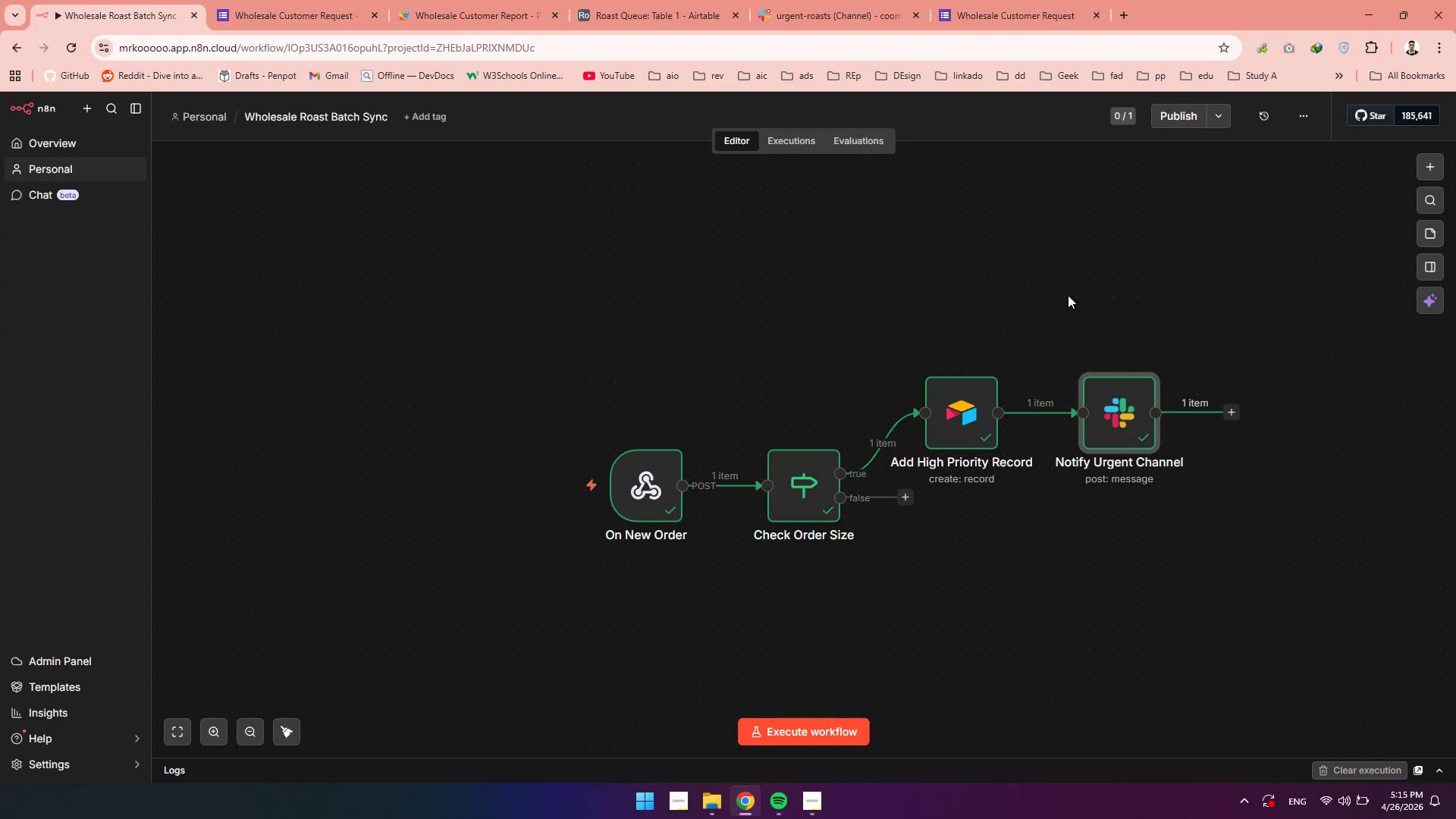 
wait(5.33)
 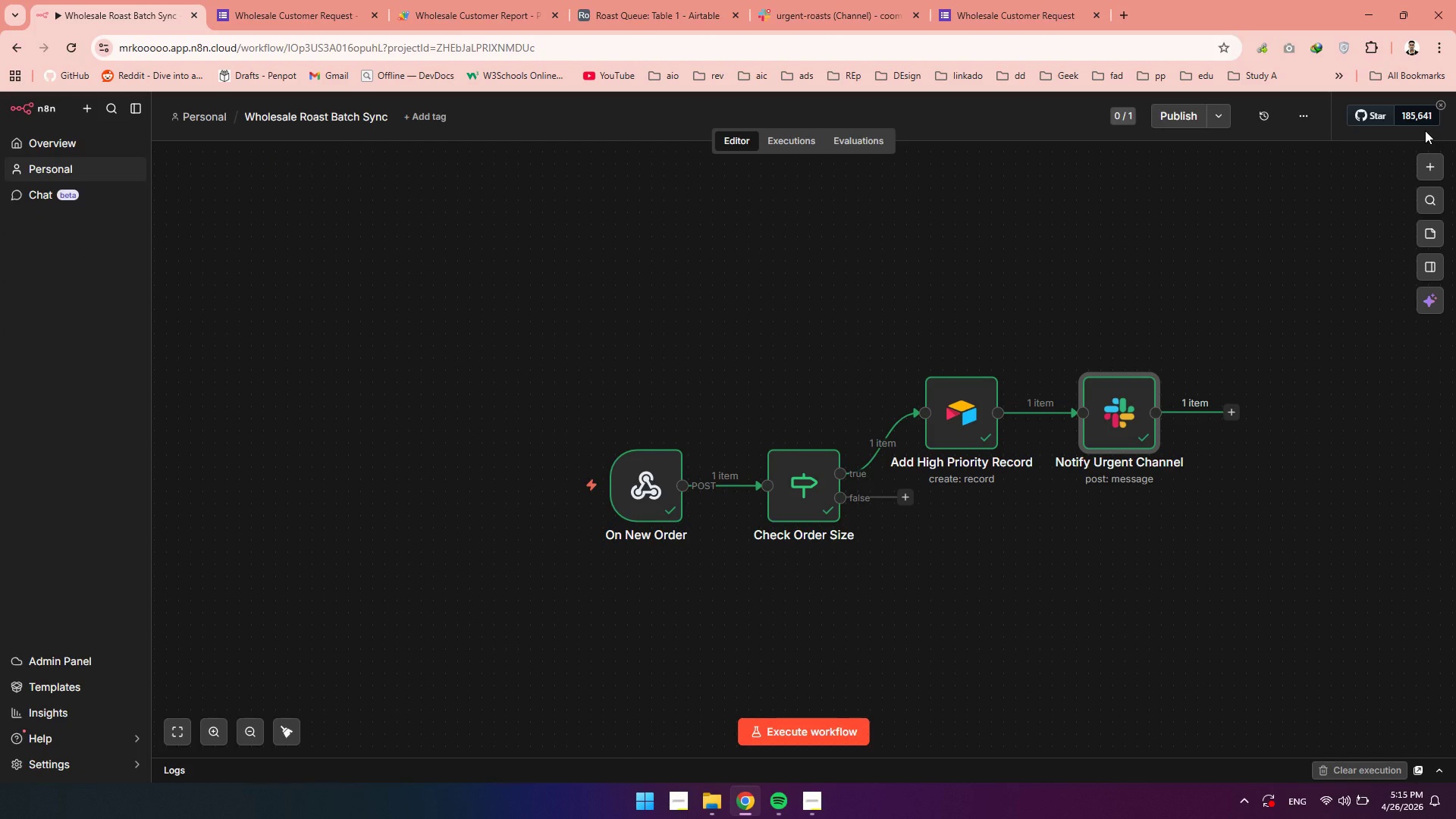 
left_click([287, 726])
 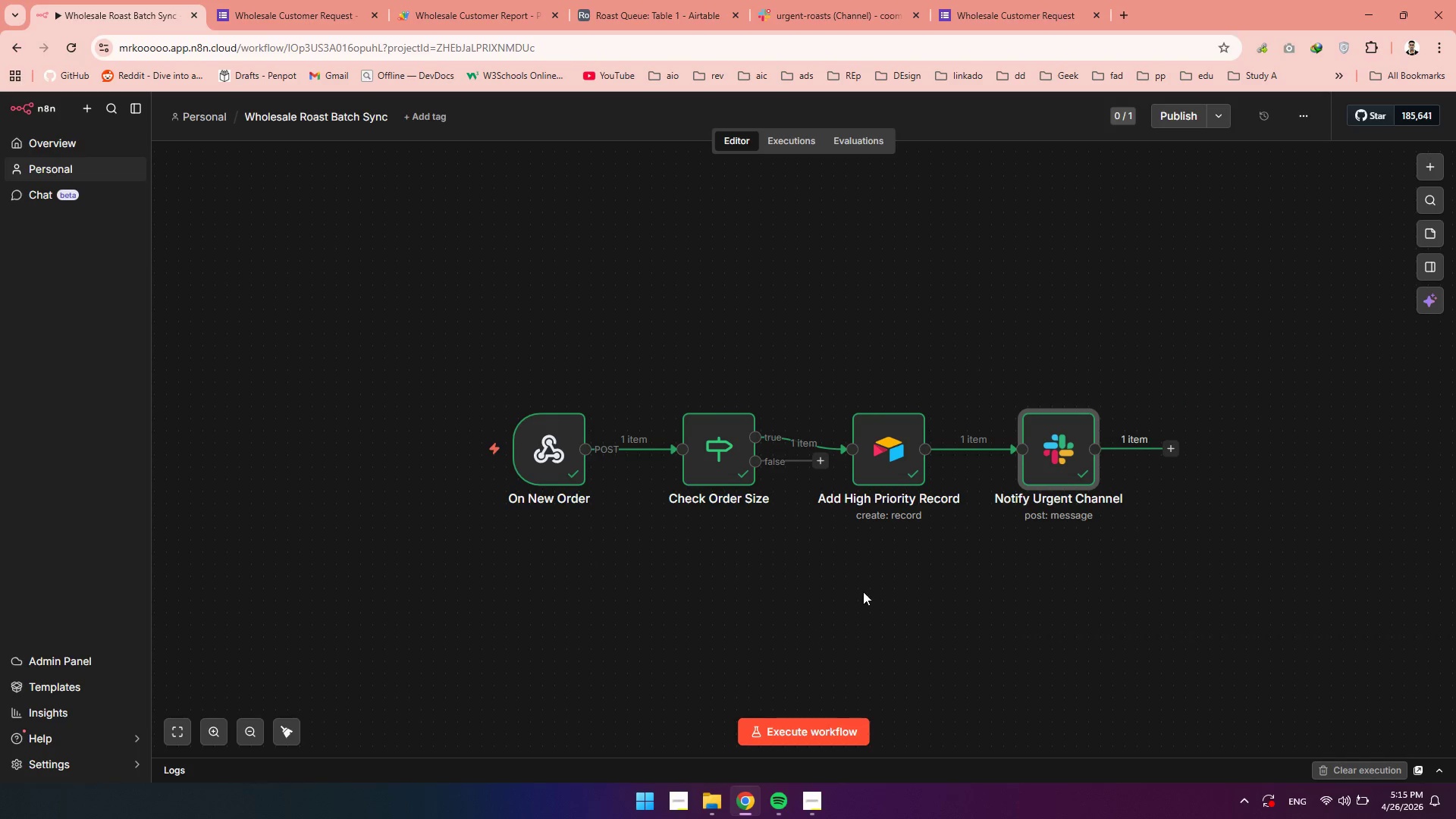 
left_click_drag(start_coordinate=[863, 591], to_coordinate=[843, 548])
 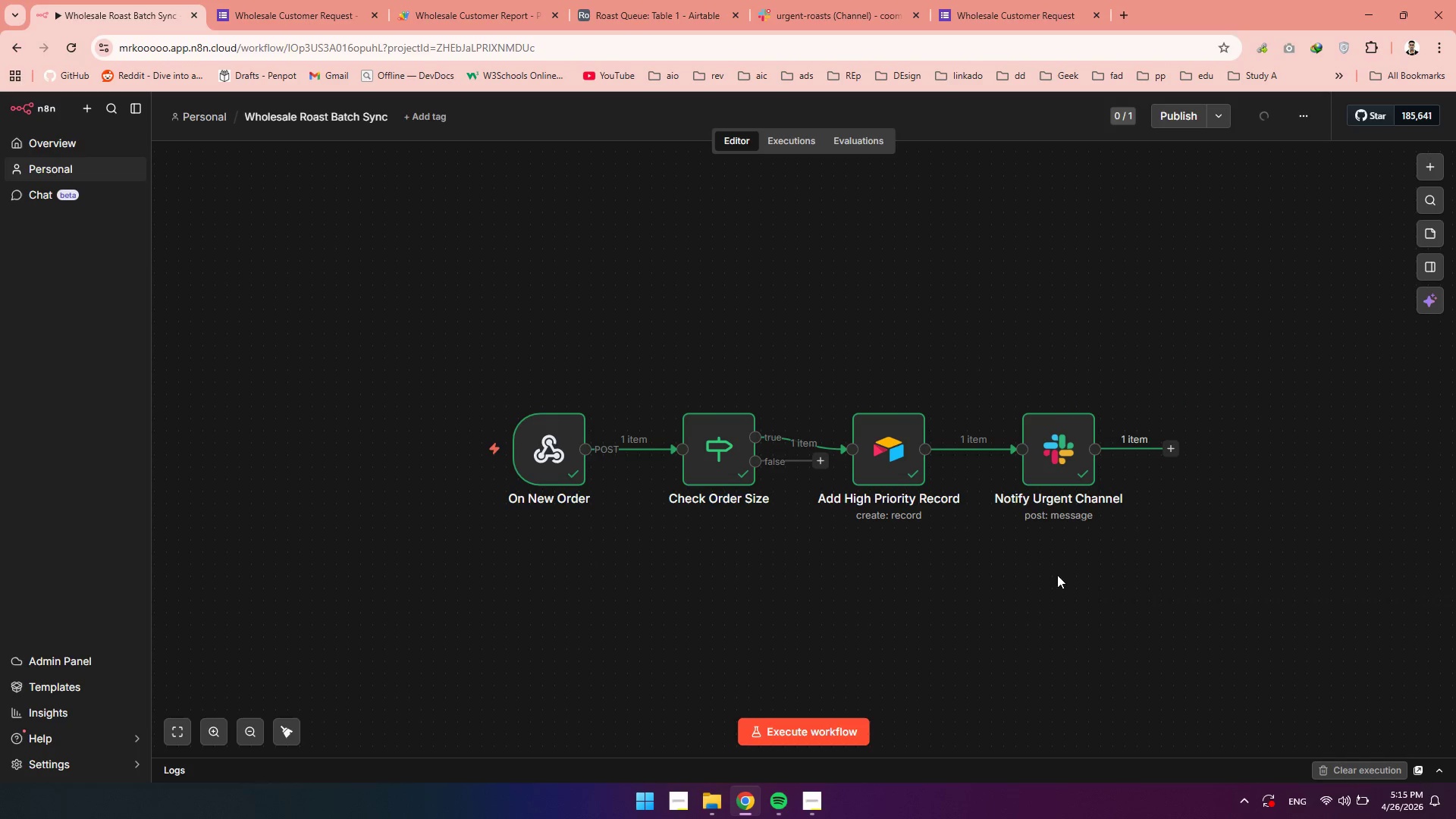 
left_click_drag(start_coordinate=[1144, 583], to_coordinate=[467, 388])
 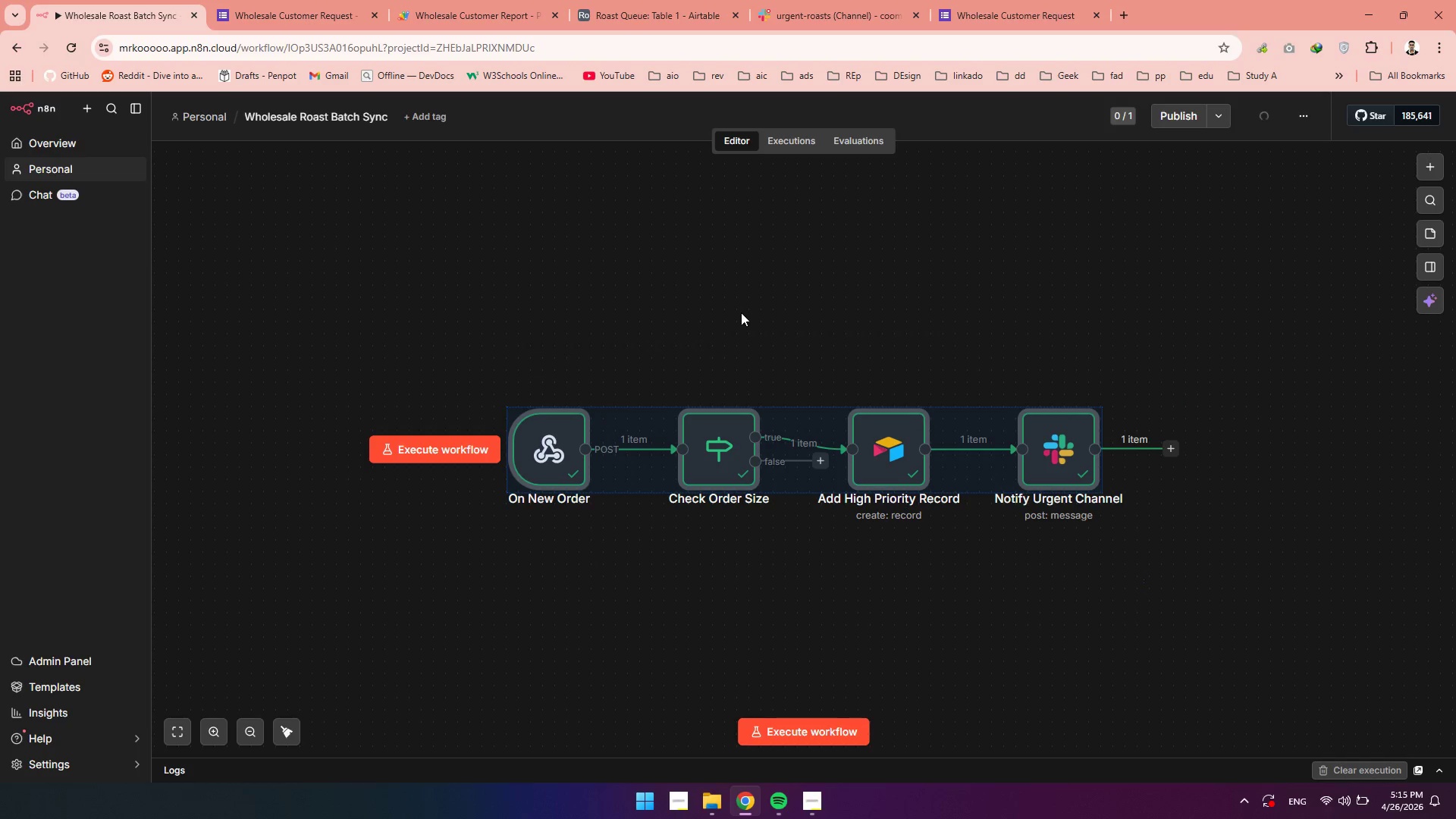 
left_click([741, 312])
 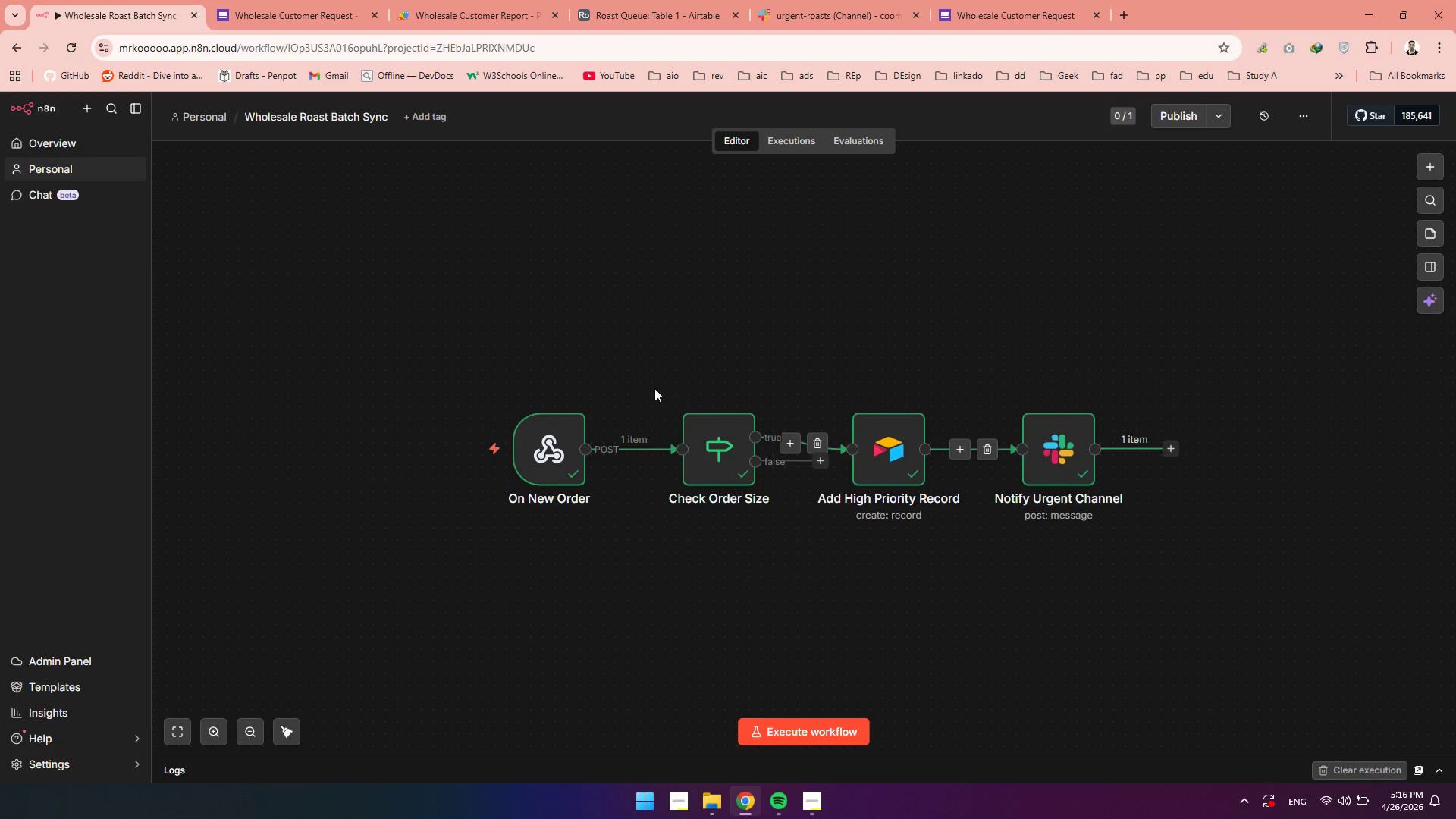 
left_click_drag(start_coordinate=[547, 362], to_coordinate=[1266, 547])
 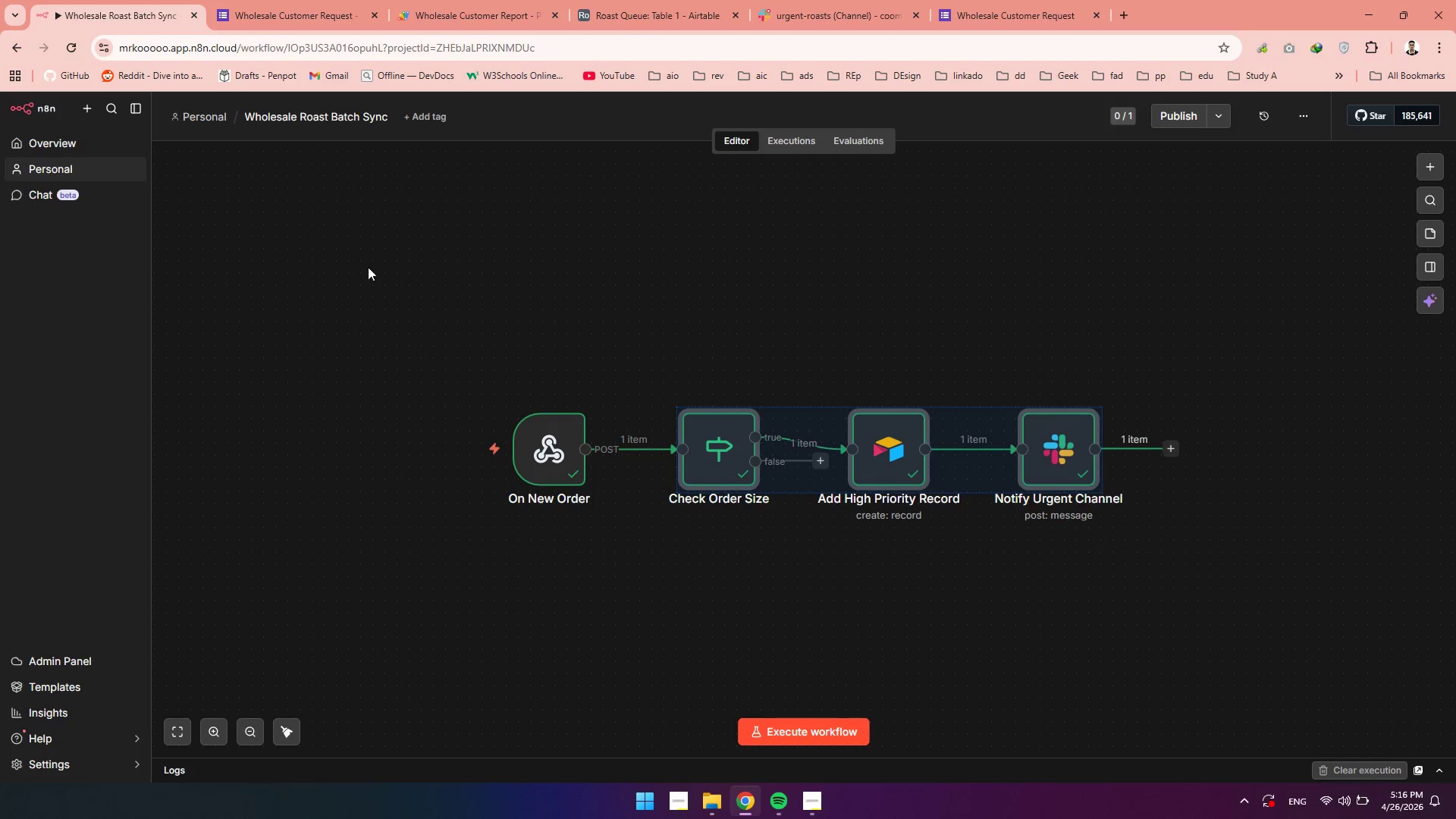 
left_click_drag(start_coordinate=[351, 262], to_coordinate=[1326, 547])
 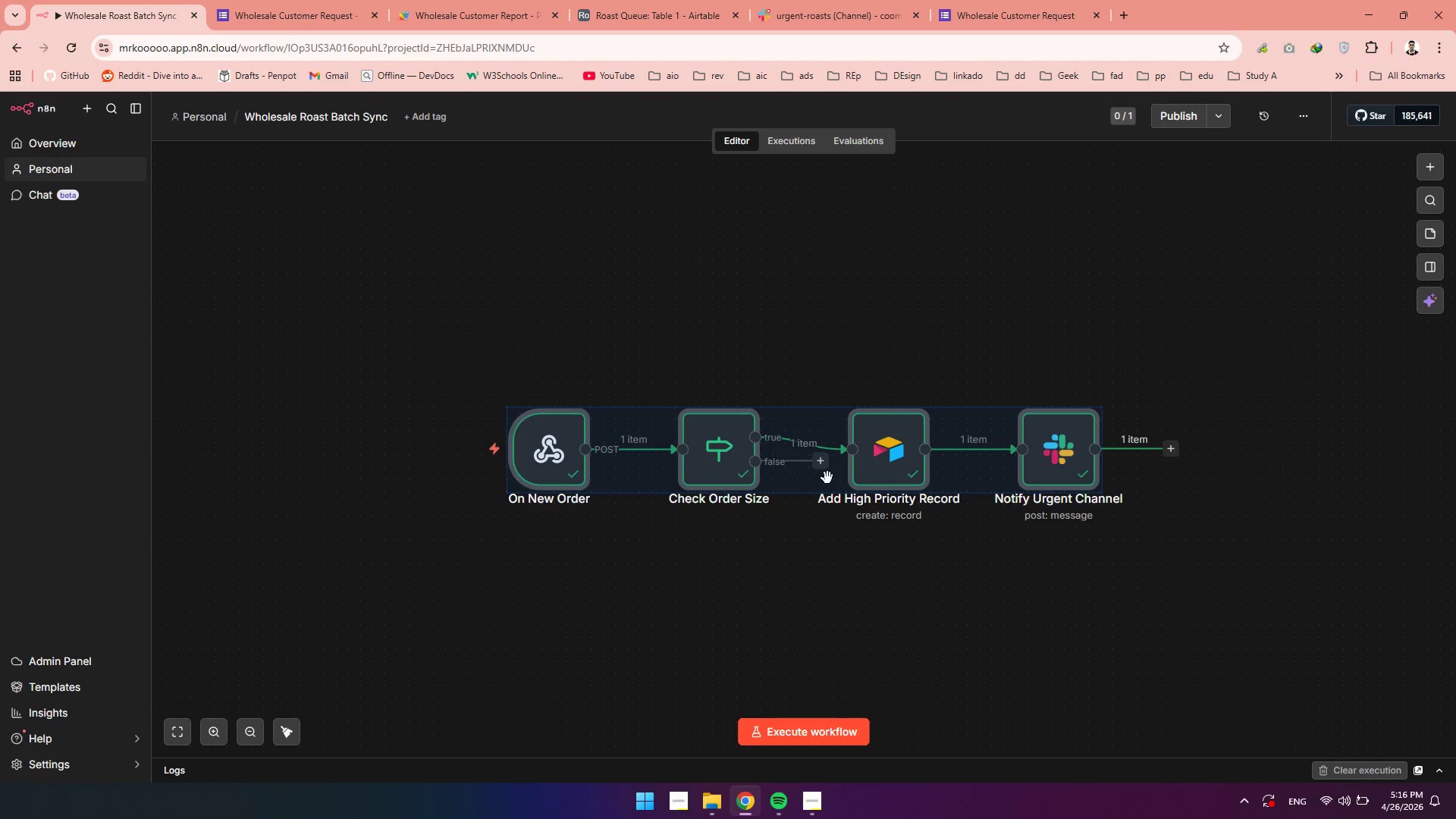 
left_click_drag(start_coordinate=[812, 479], to_coordinate=[798, 381])
 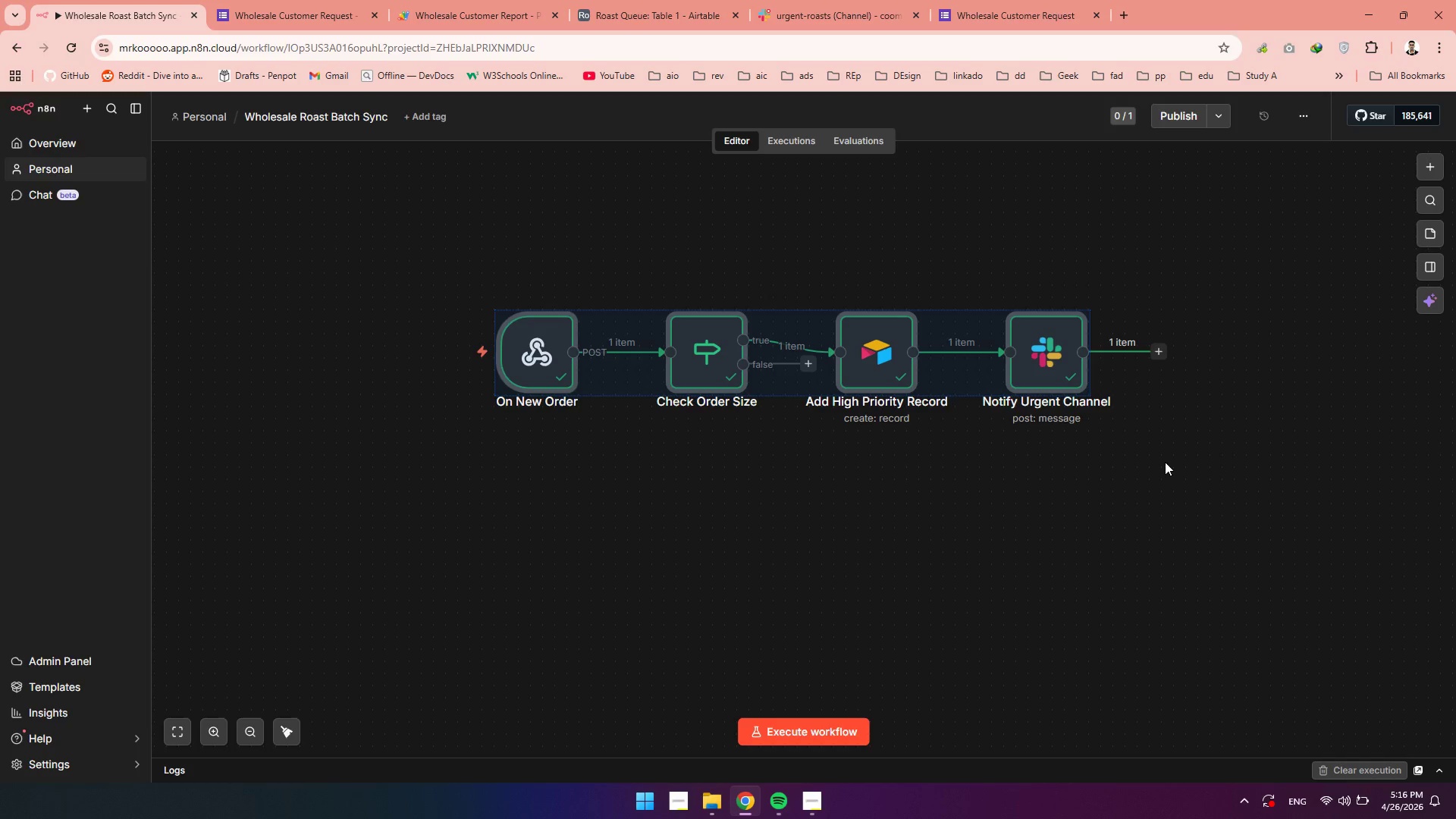 
left_click([1224, 453])
 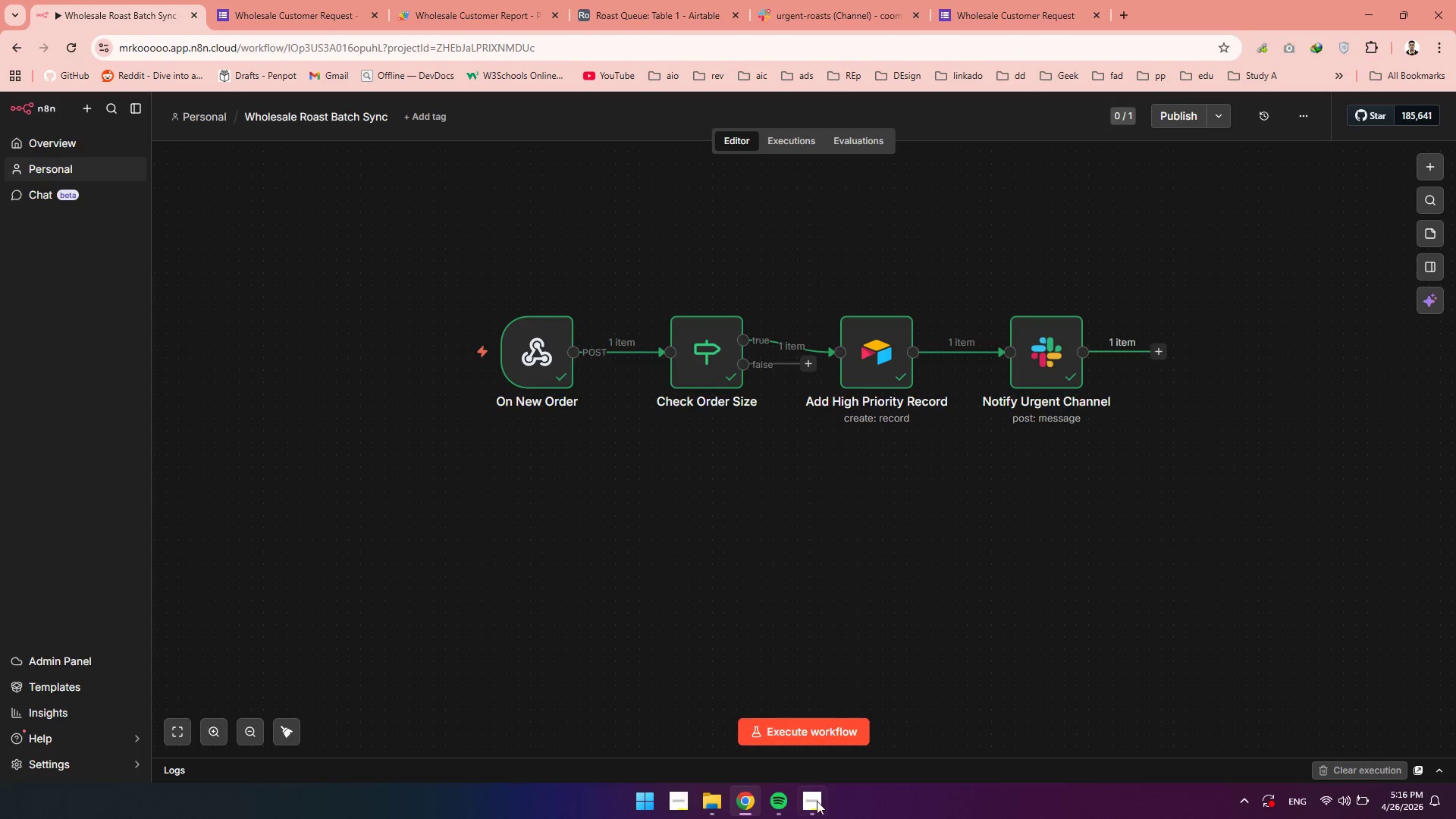 
left_click([799, 801])